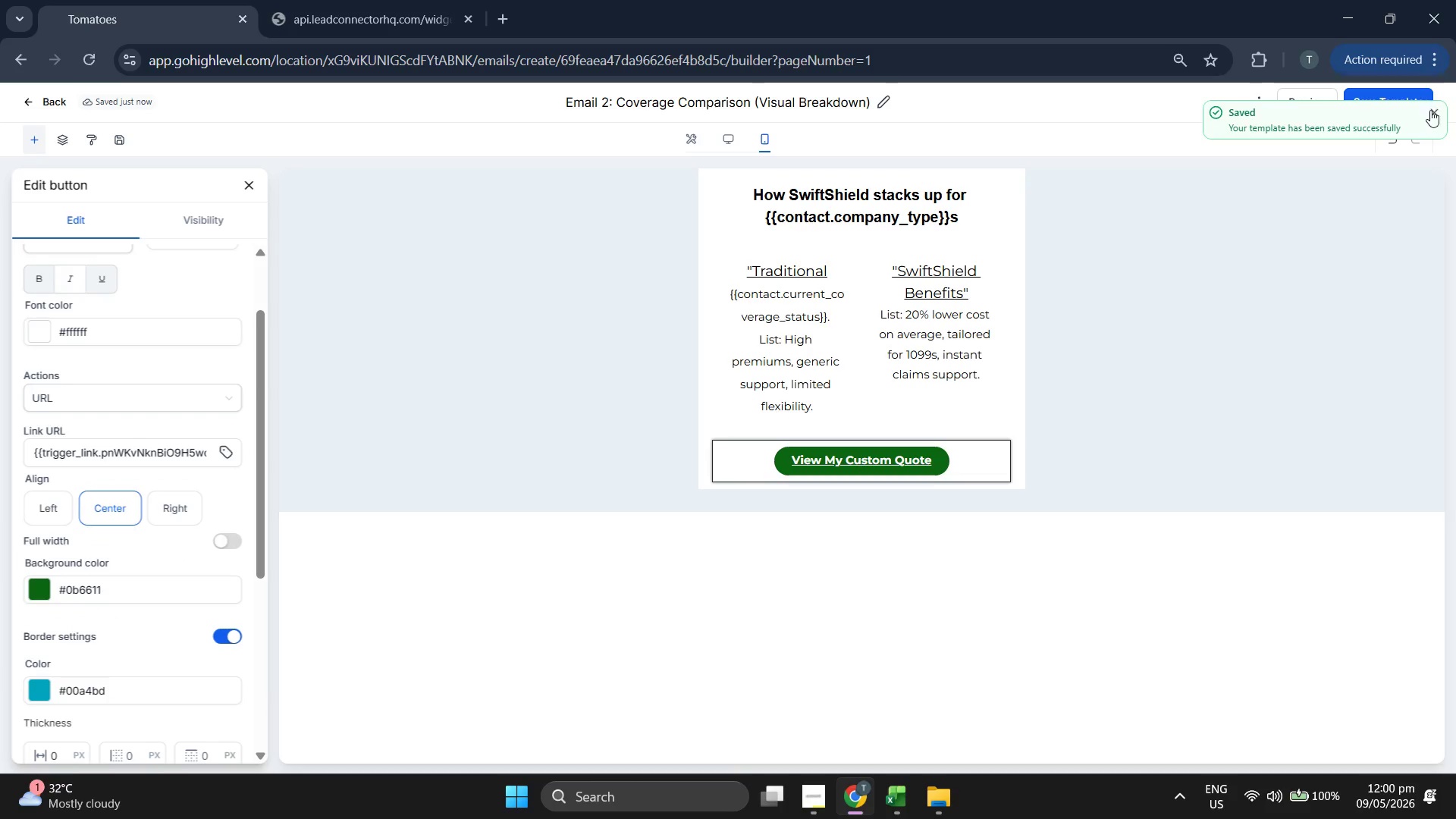 
double_click([1312, 102])
 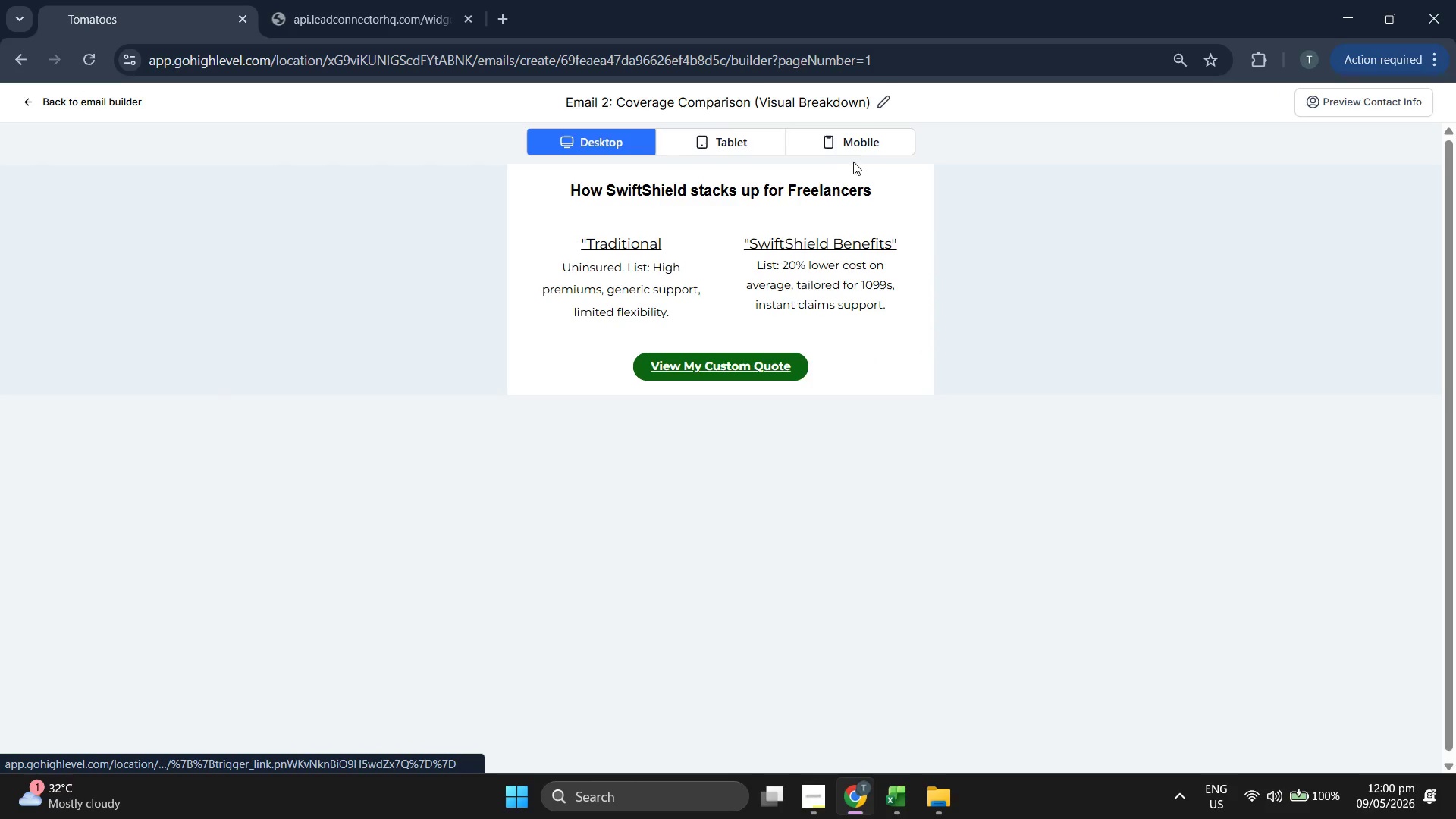 
left_click([873, 136])
 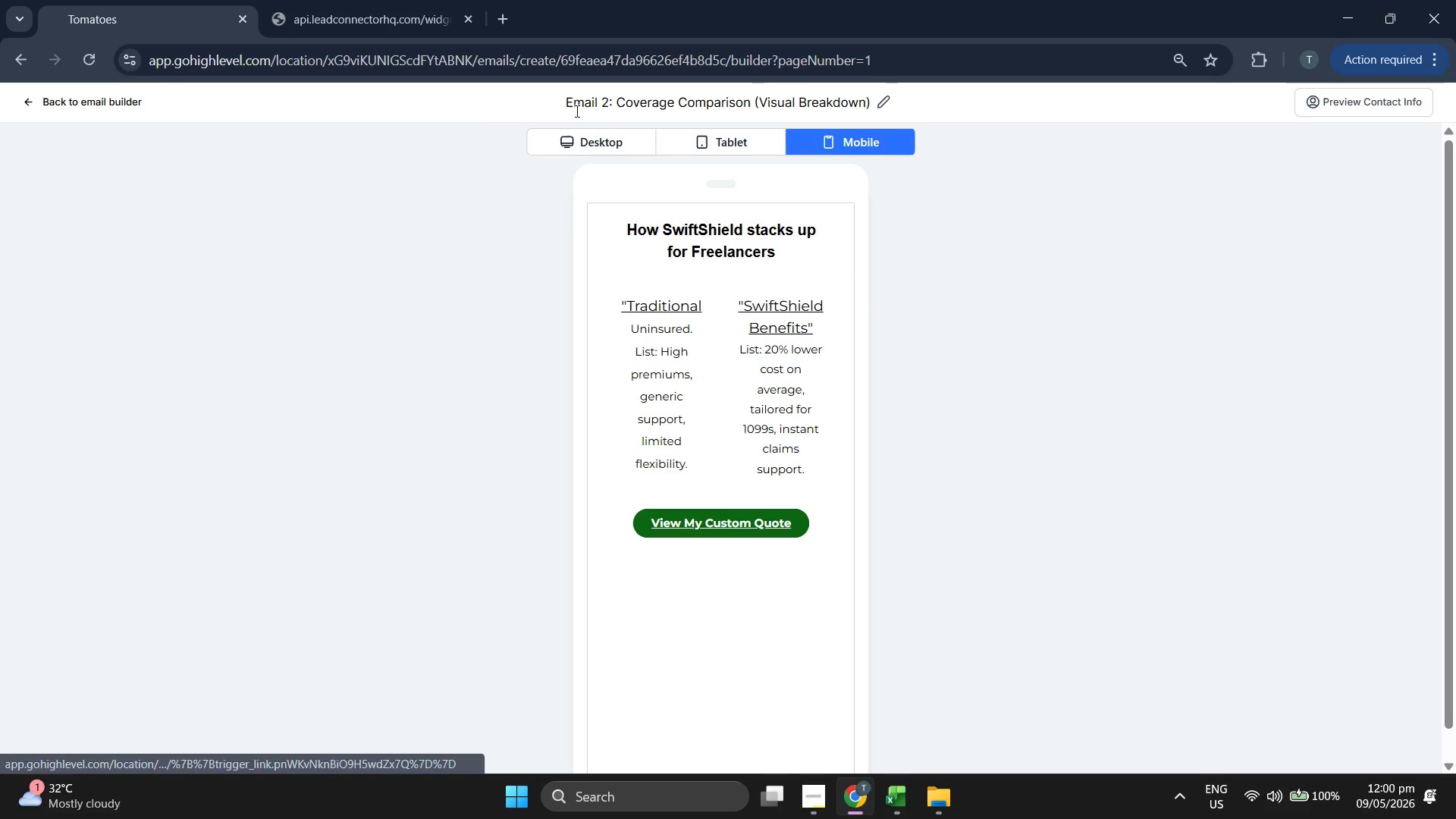 
left_click([587, 140])
 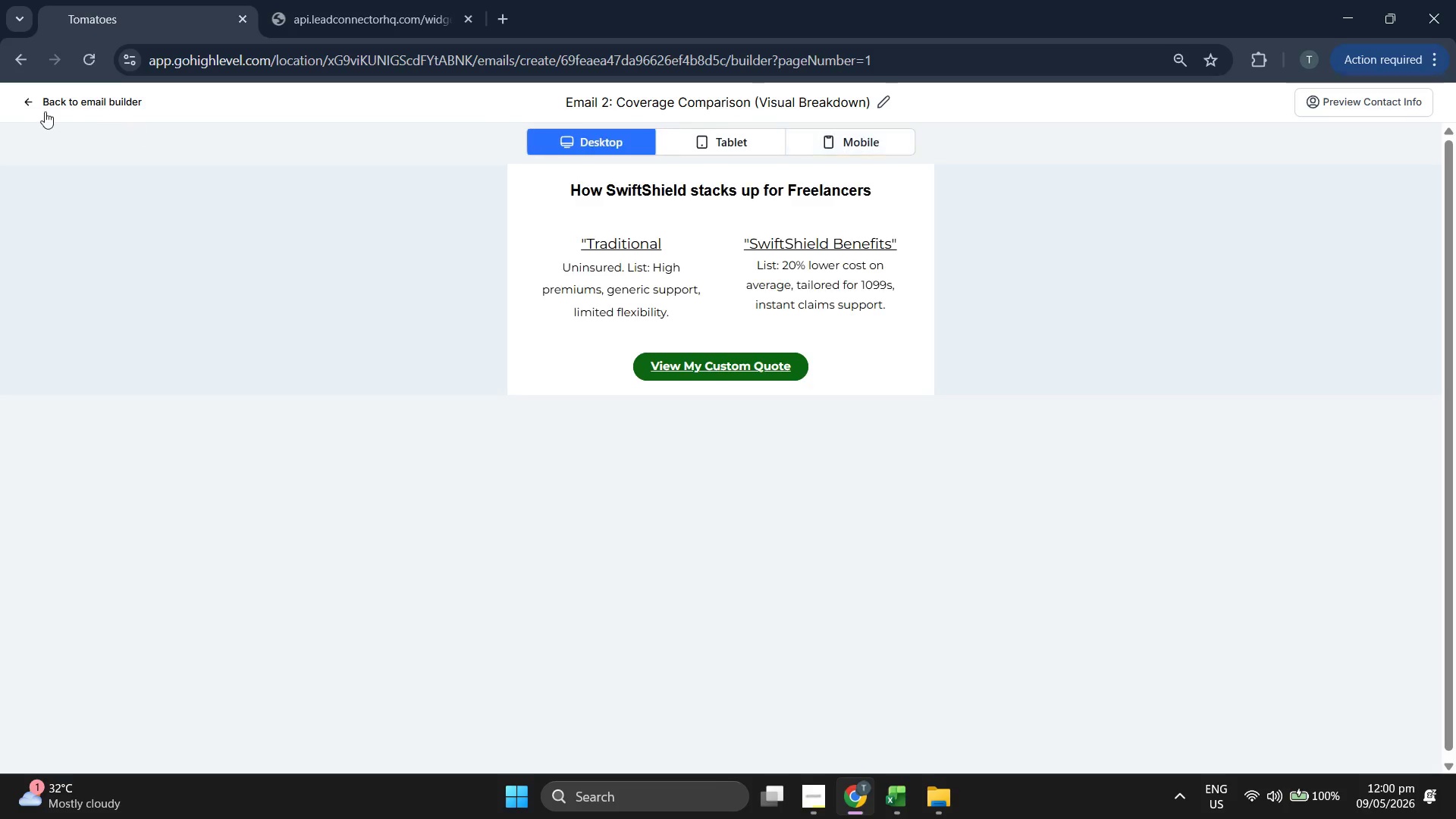 
left_click([43, 102])
 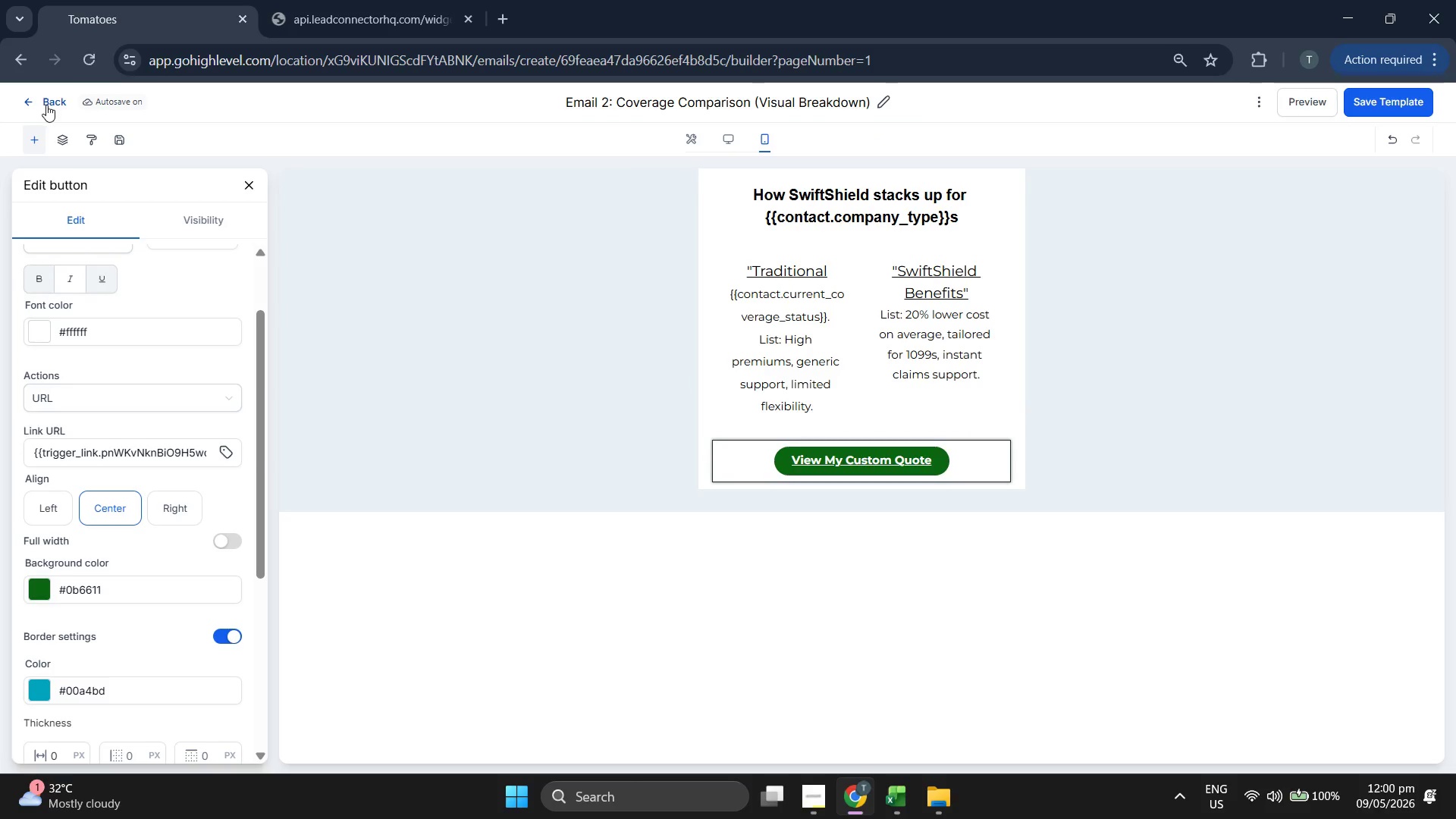 
left_click([46, 105])
 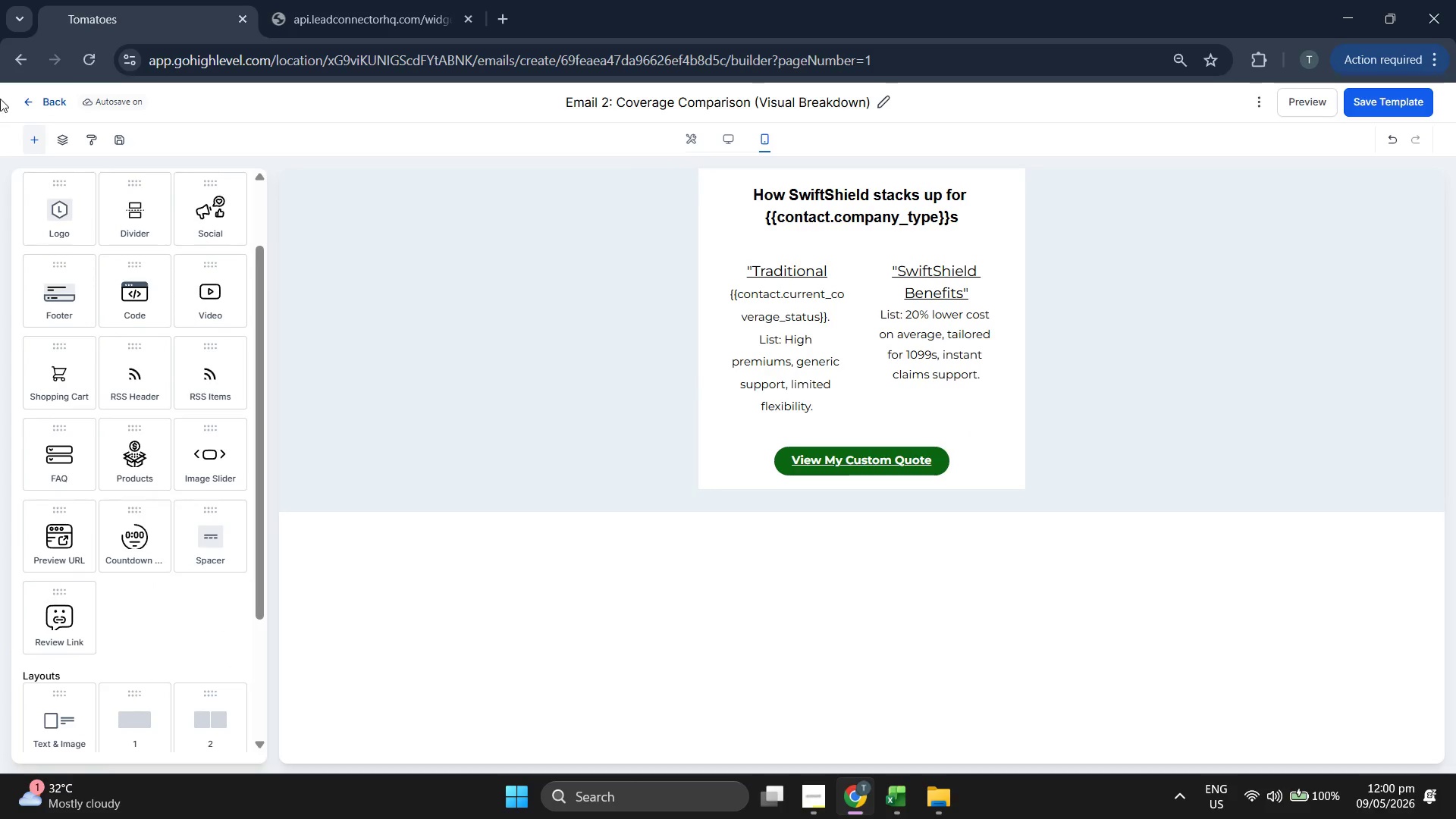 
left_click([33, 100])
 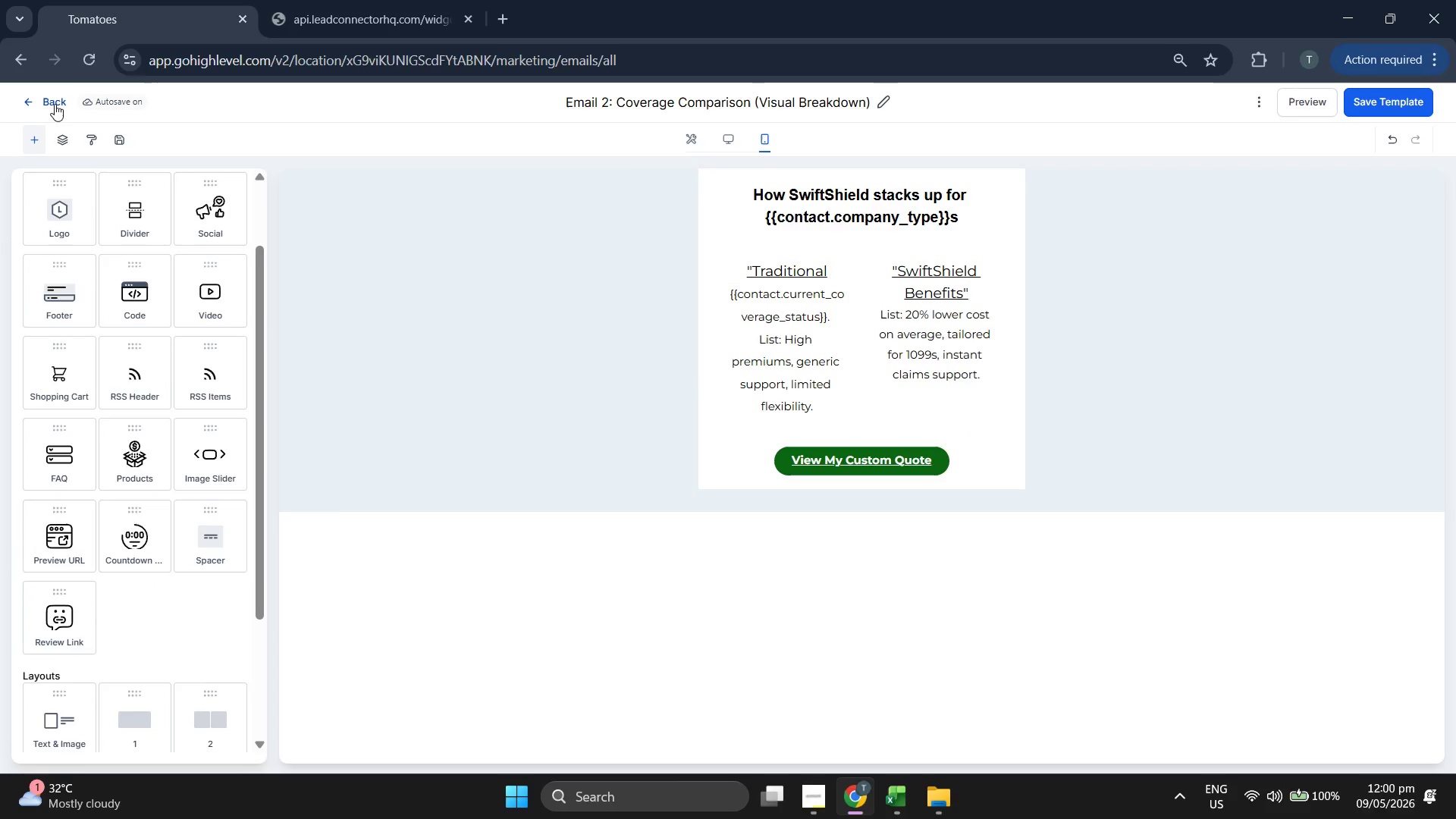 
mouse_move([71, 94])
 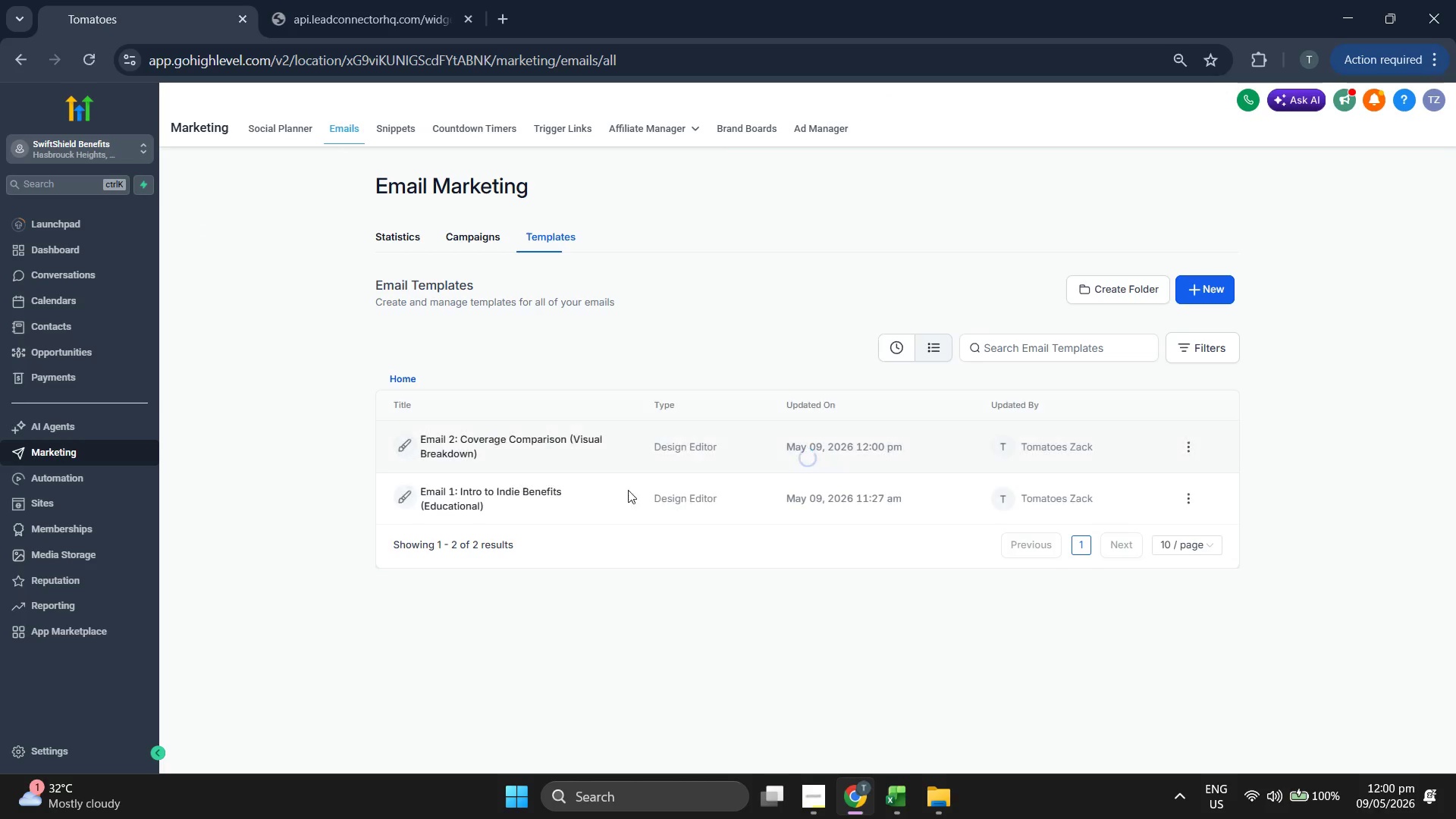 
left_click([475, 503])
 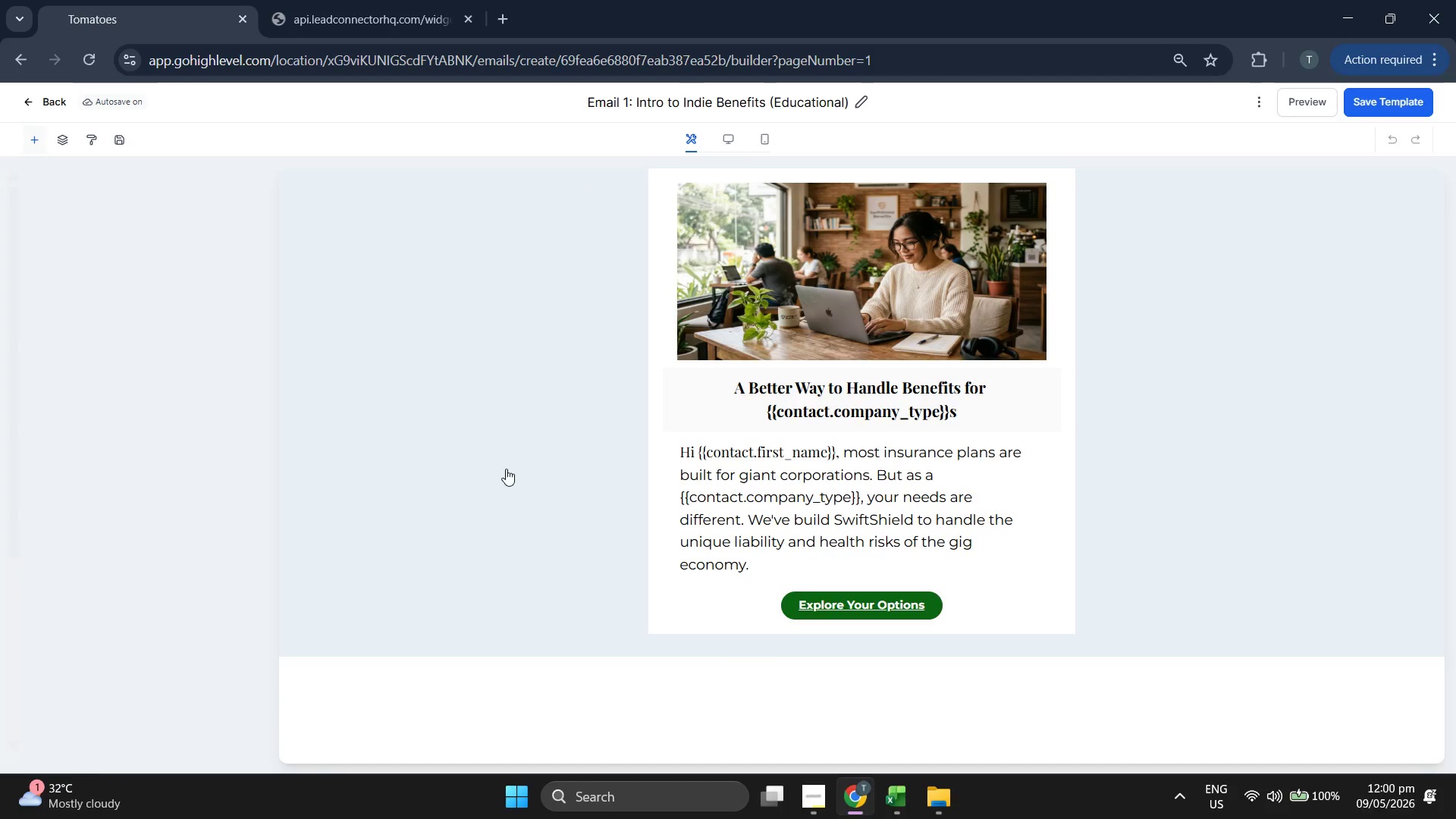 
wait(5.73)
 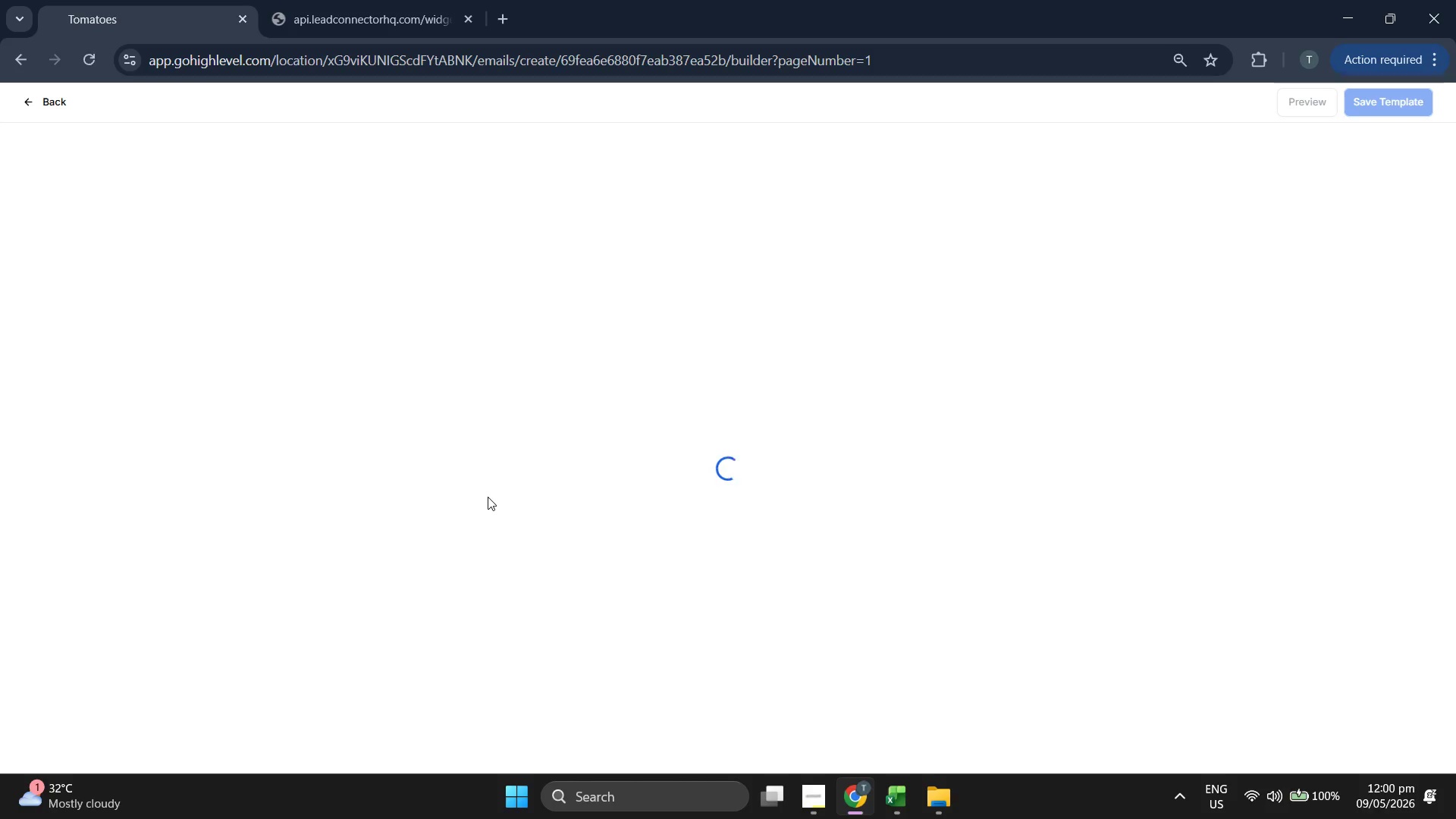 
left_click([1316, 109])
 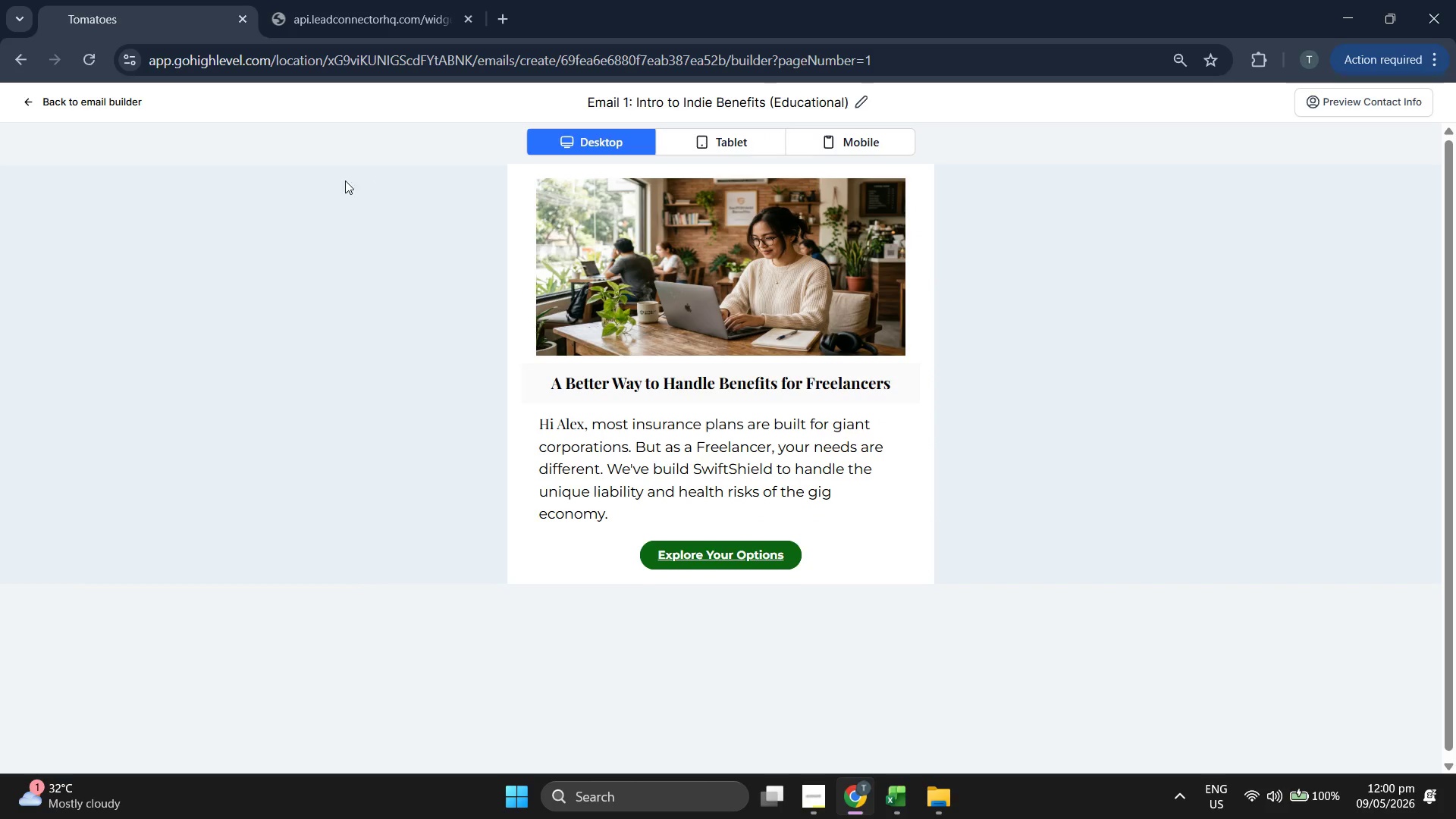 
left_click([93, 100])
 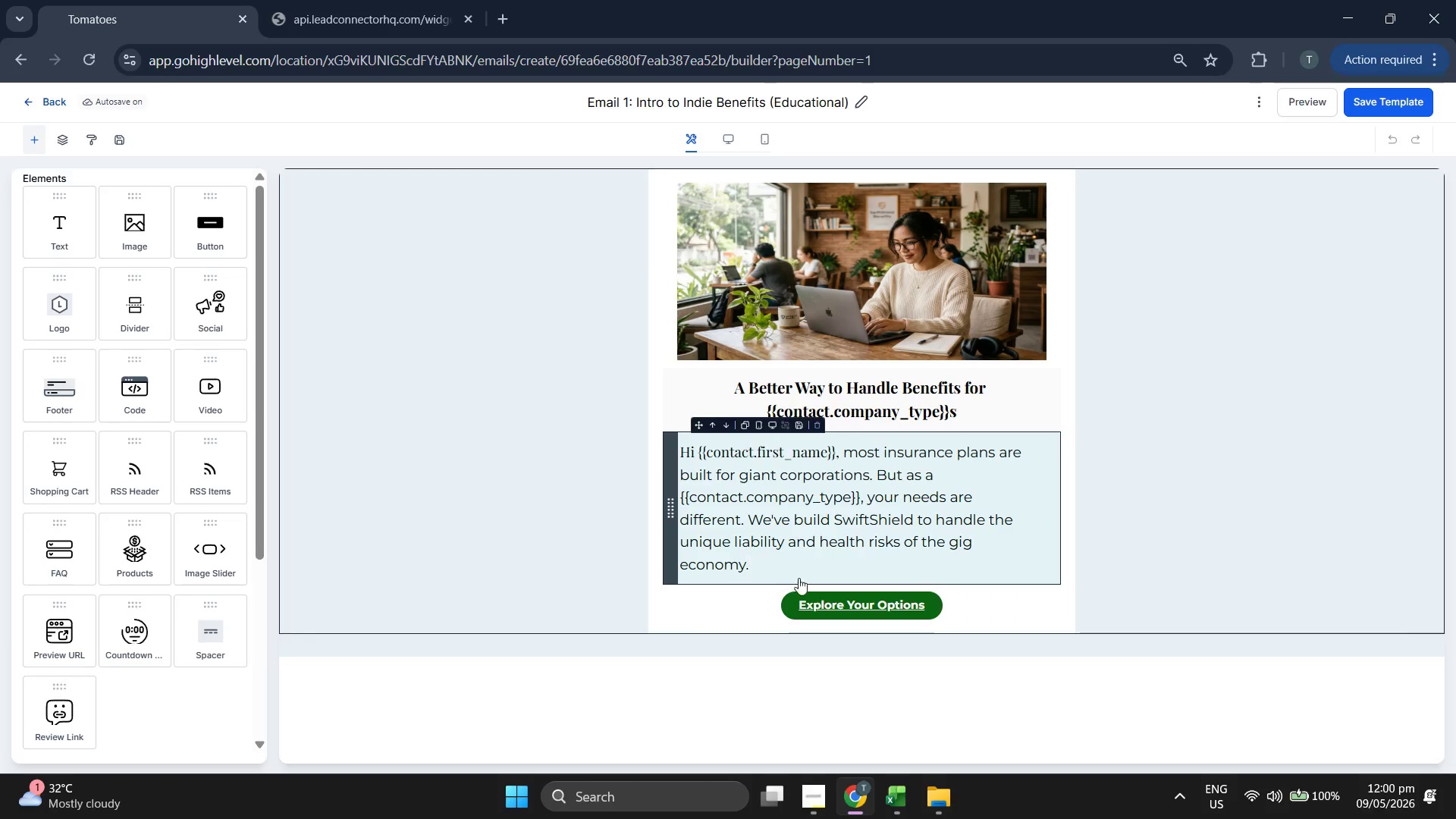 
left_click([826, 596])
 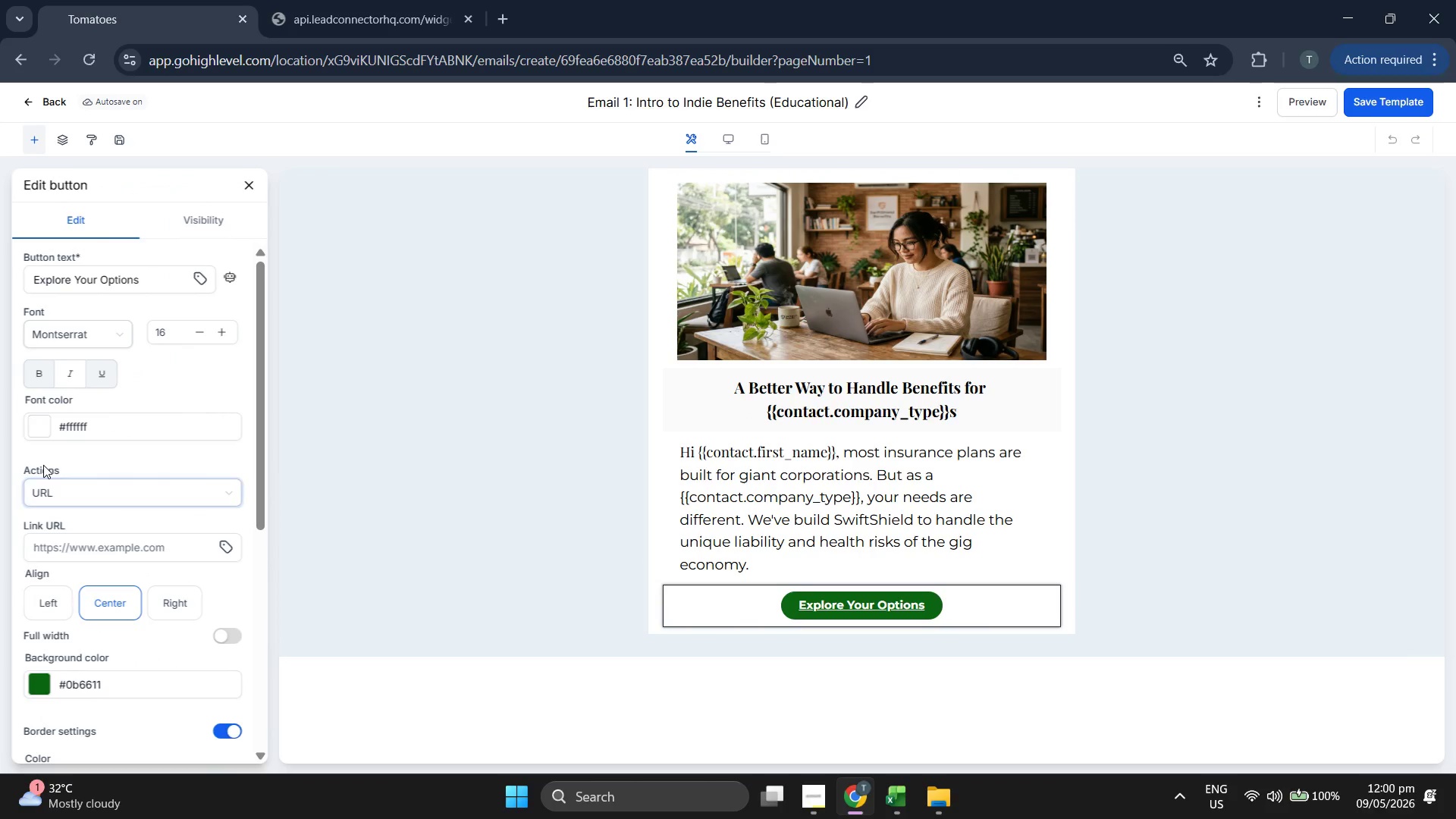 
scroll: coordinate [82, 442], scroll_direction: down, amount: 3.0
 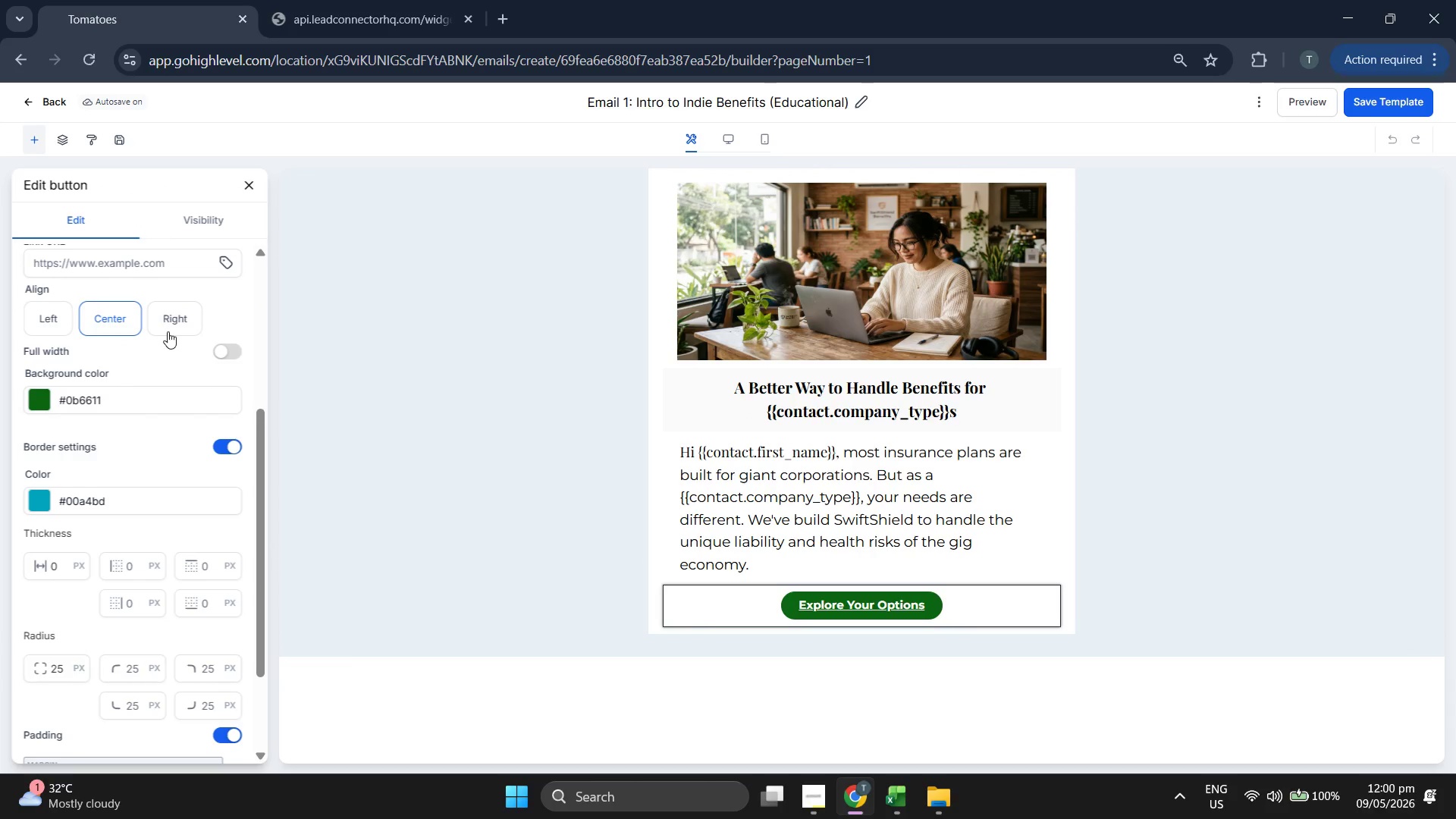 
scroll: coordinate [169, 331], scroll_direction: up, amount: 1.0
 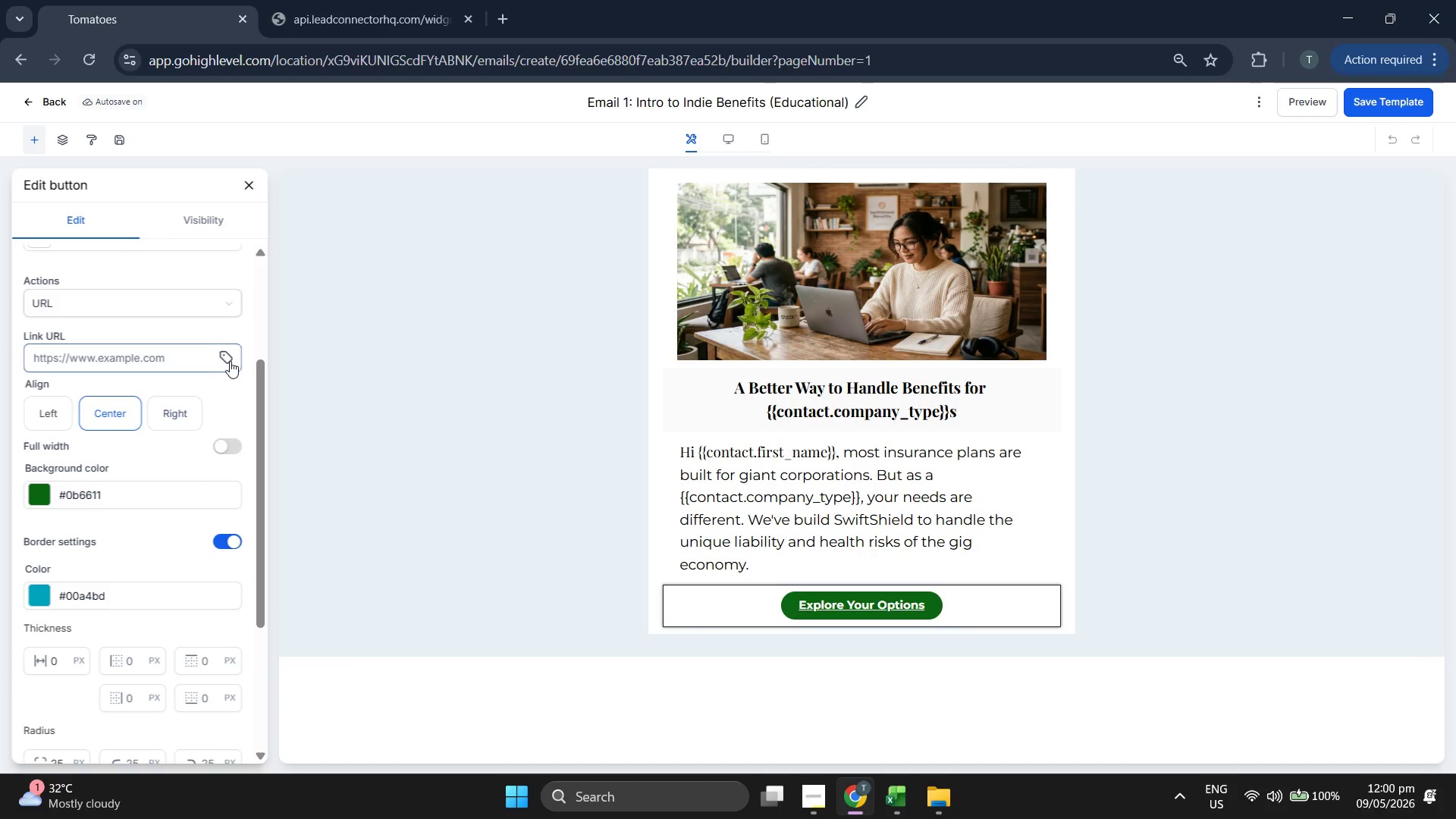 
left_click([230, 361])
 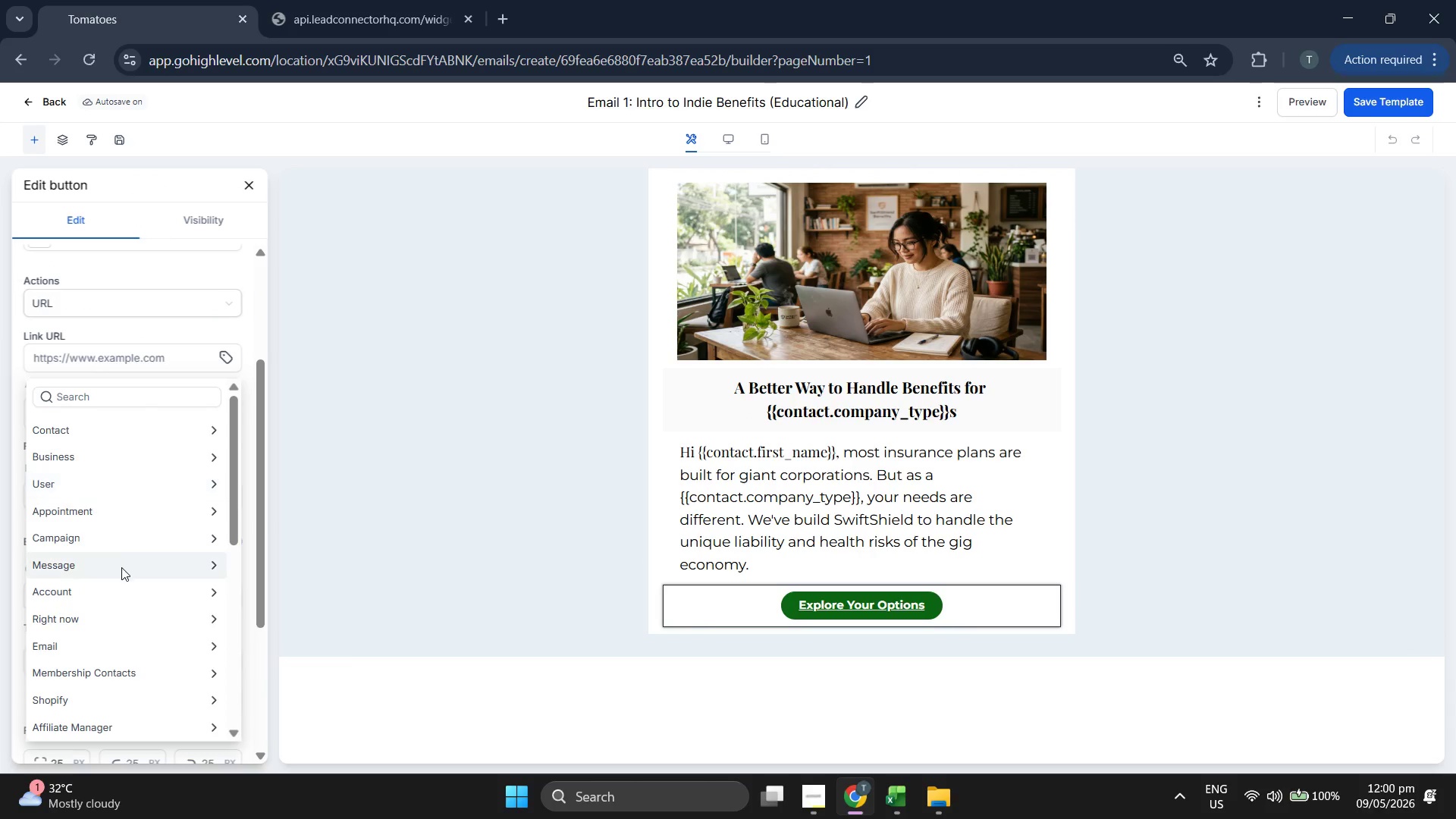 
left_click([171, 725])
 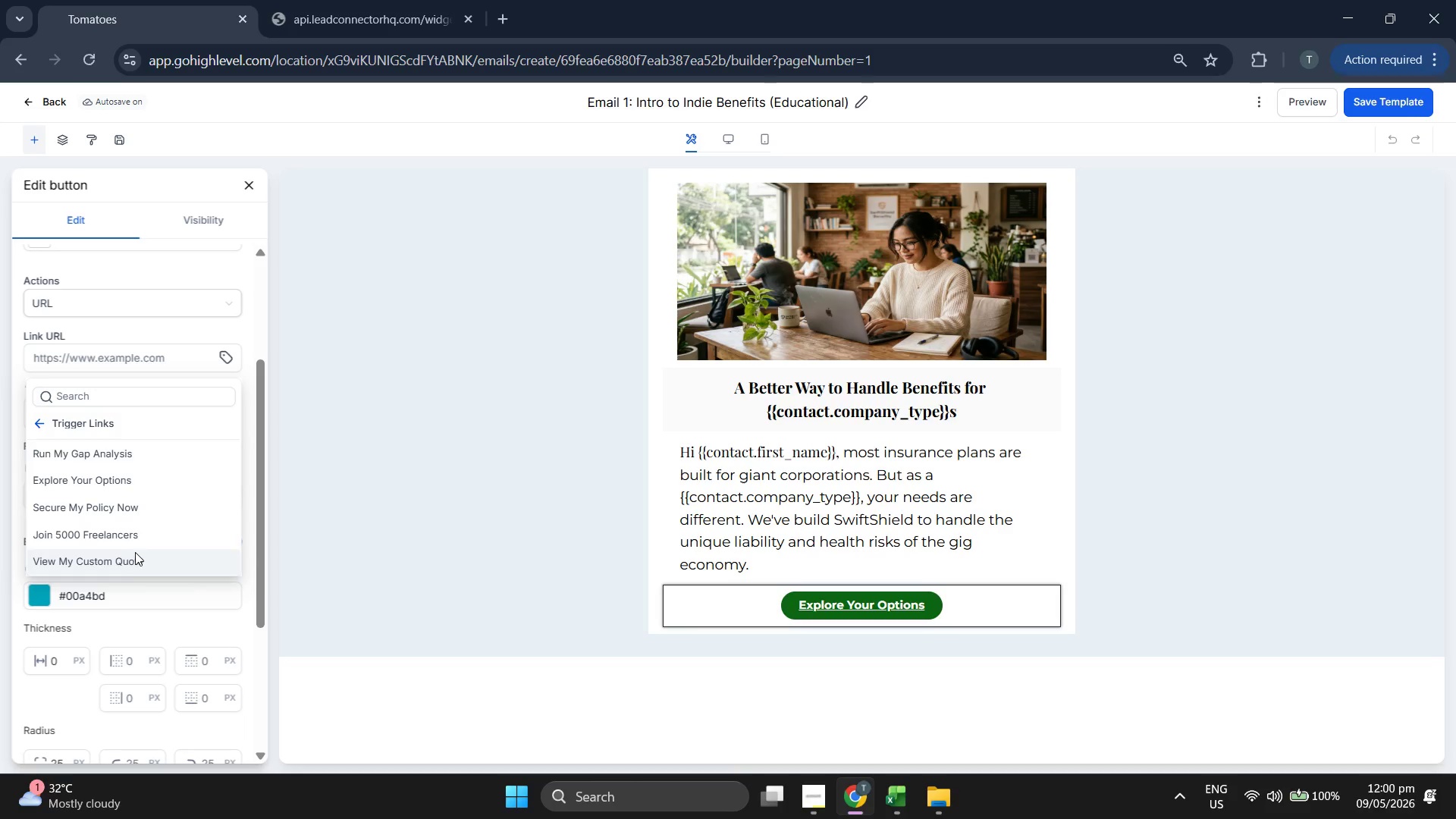 
scroll: coordinate [172, 711], scroll_direction: down, amount: 9.0
 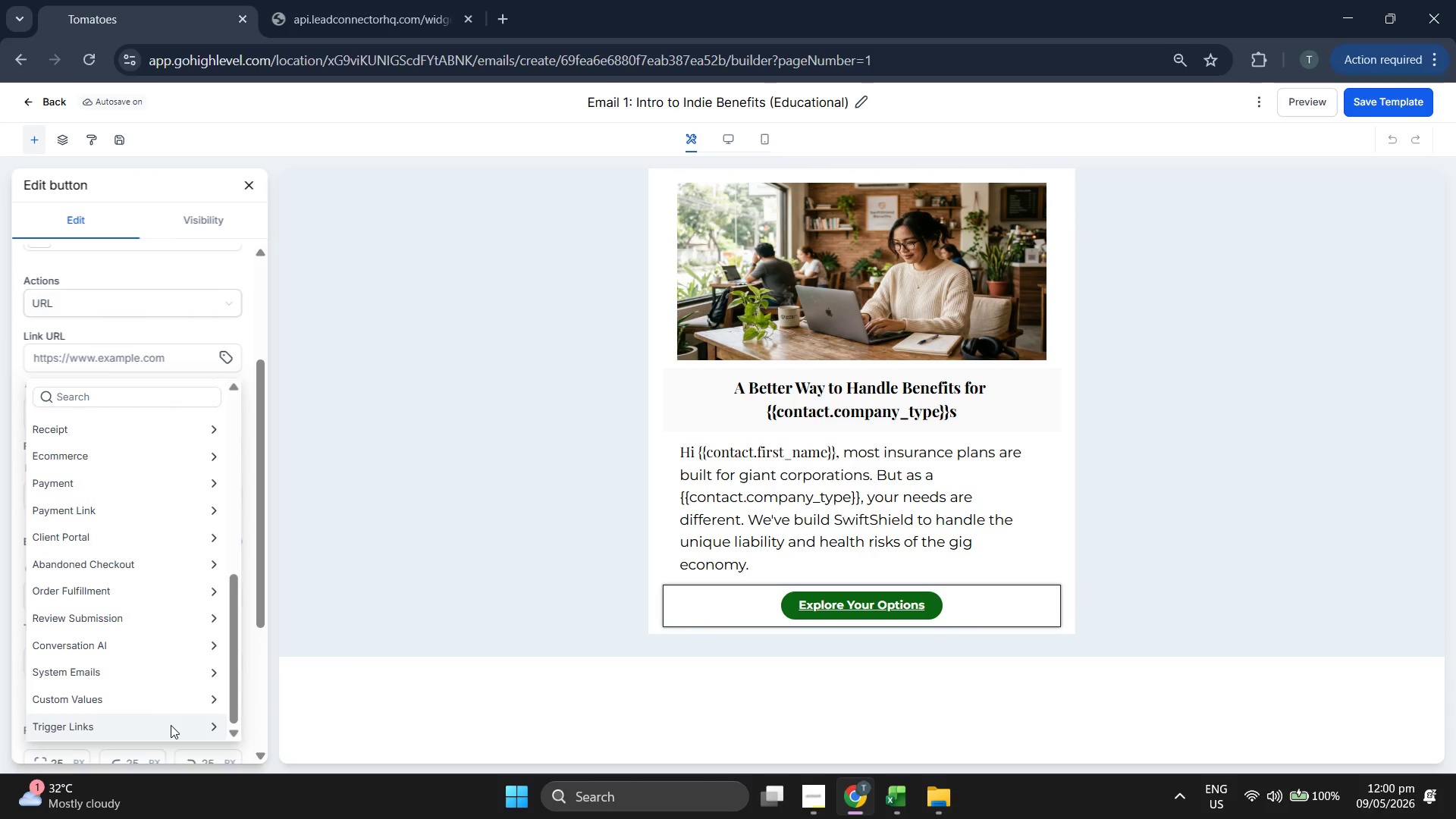 
left_click([136, 475])
 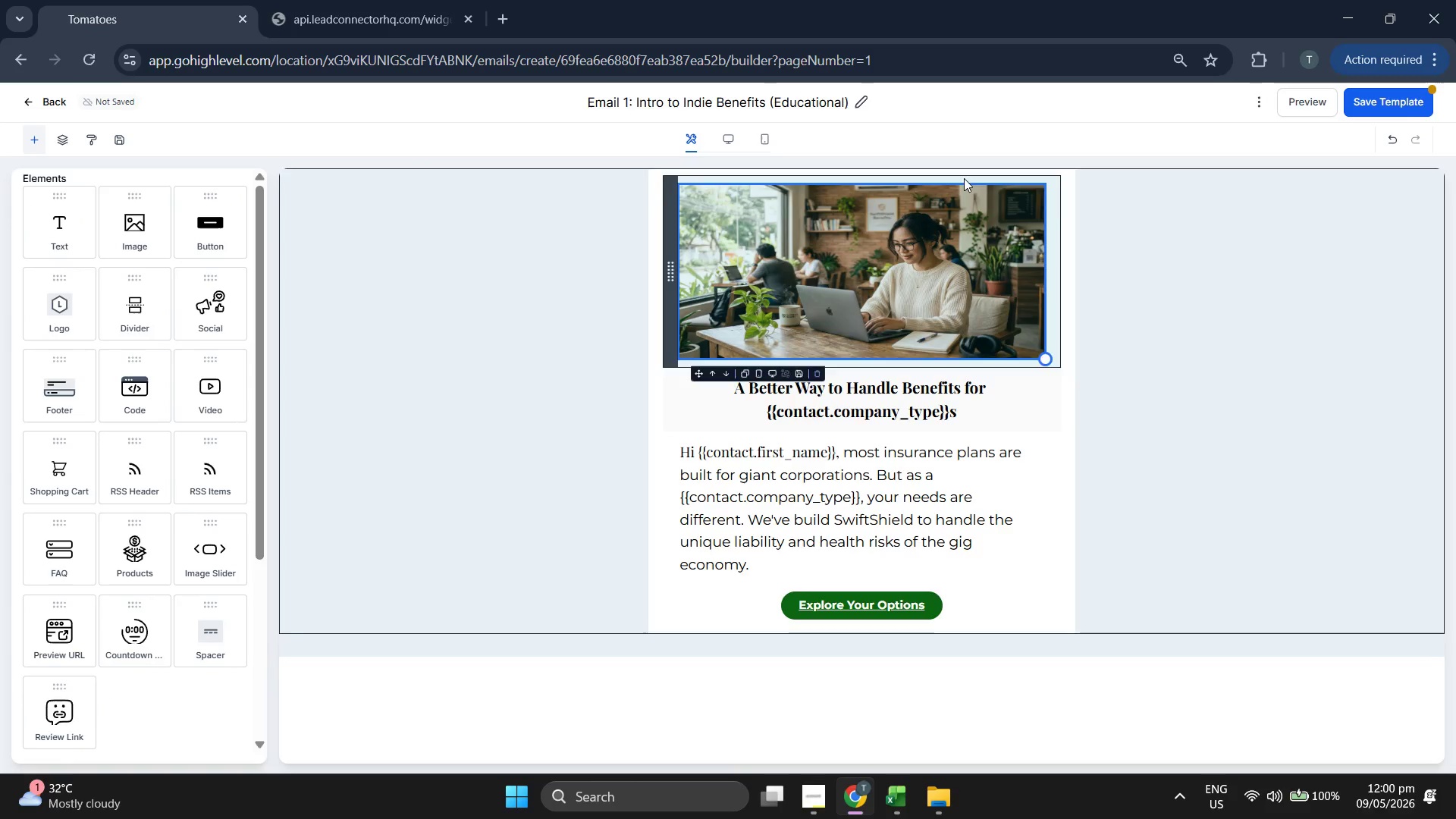 
left_click([1392, 104])
 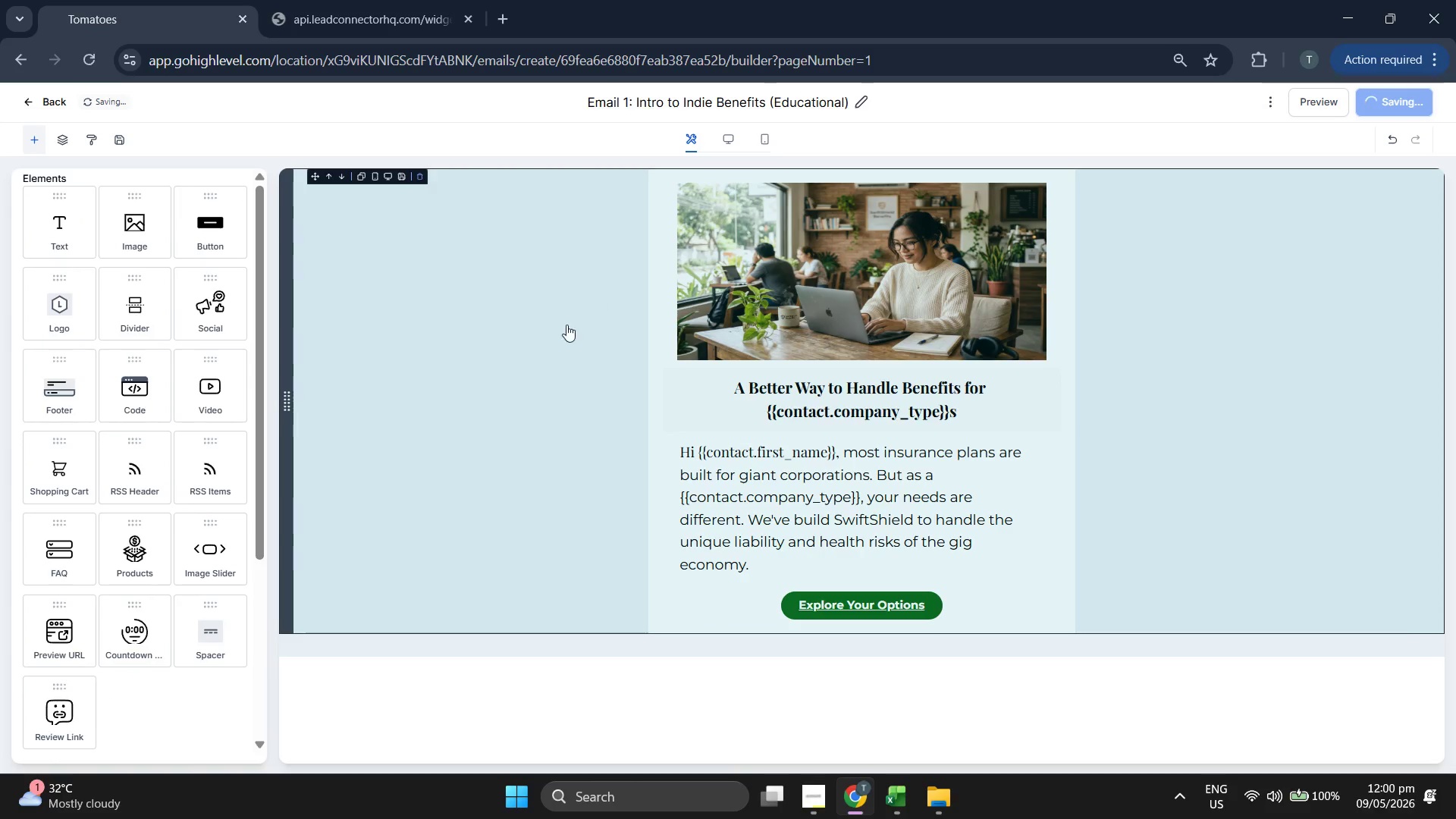 
scroll: coordinate [545, 354], scroll_direction: up, amount: 1.0
 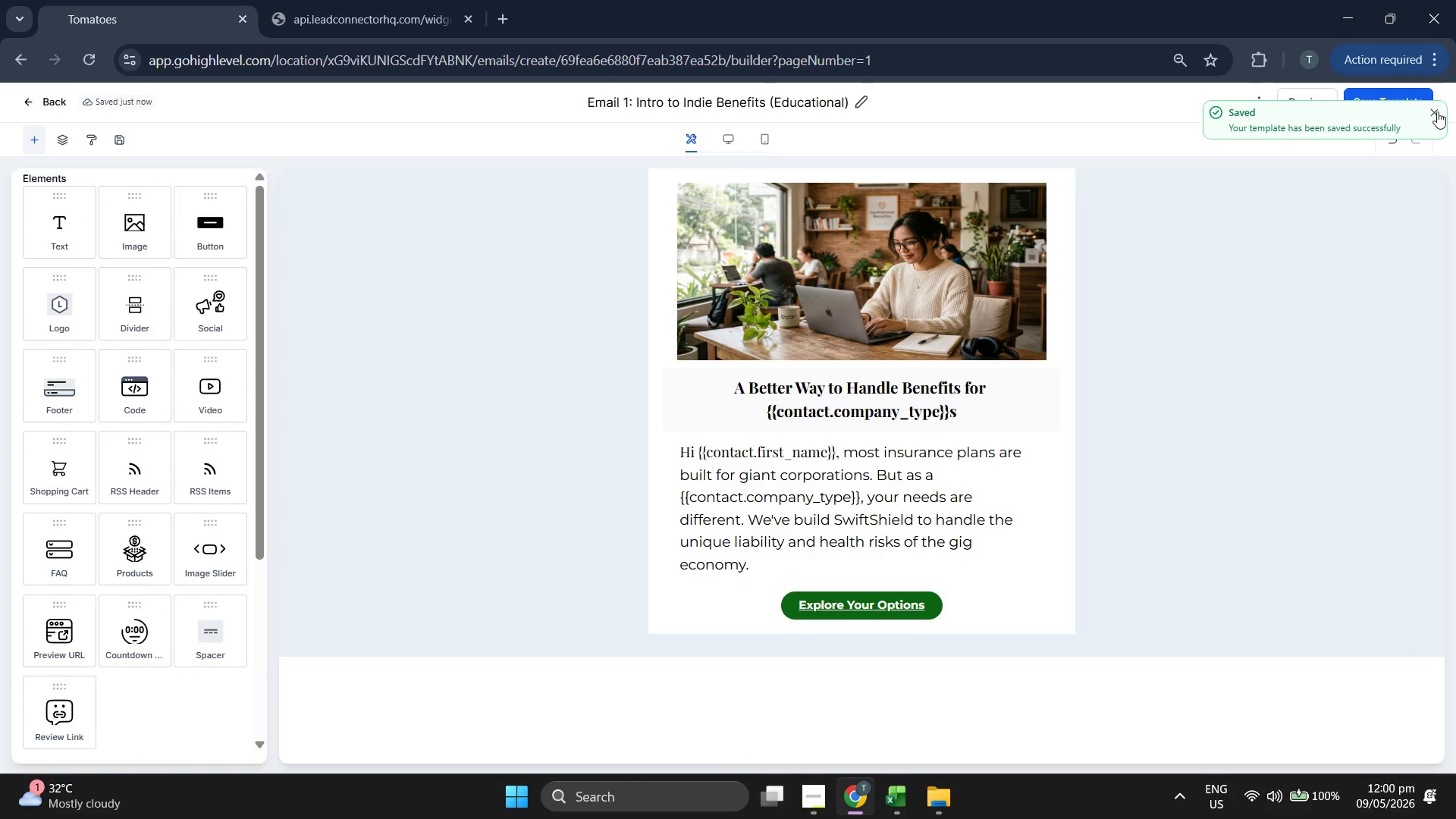 
double_click([1297, 103])
 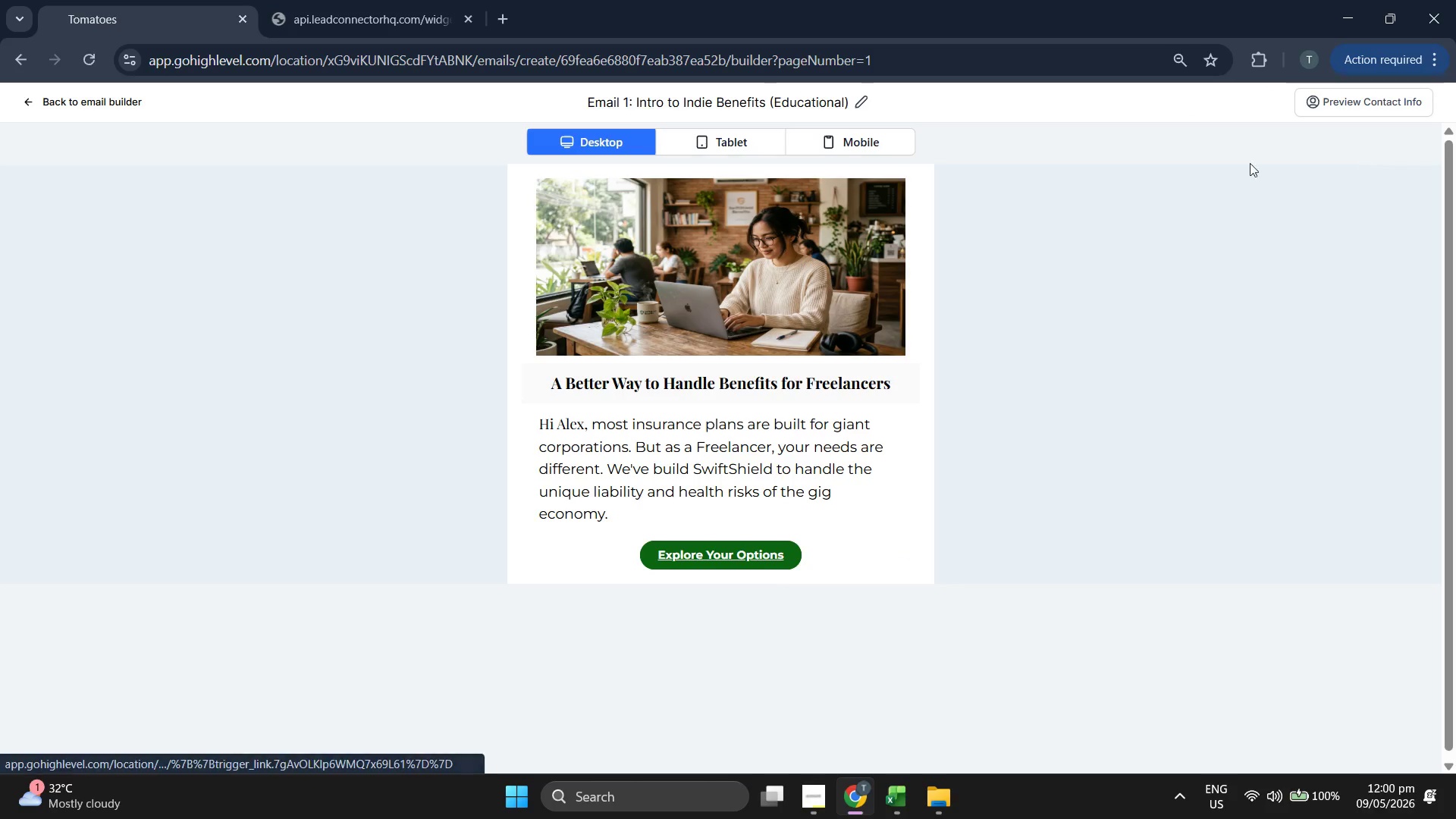 
left_click([874, 142])
 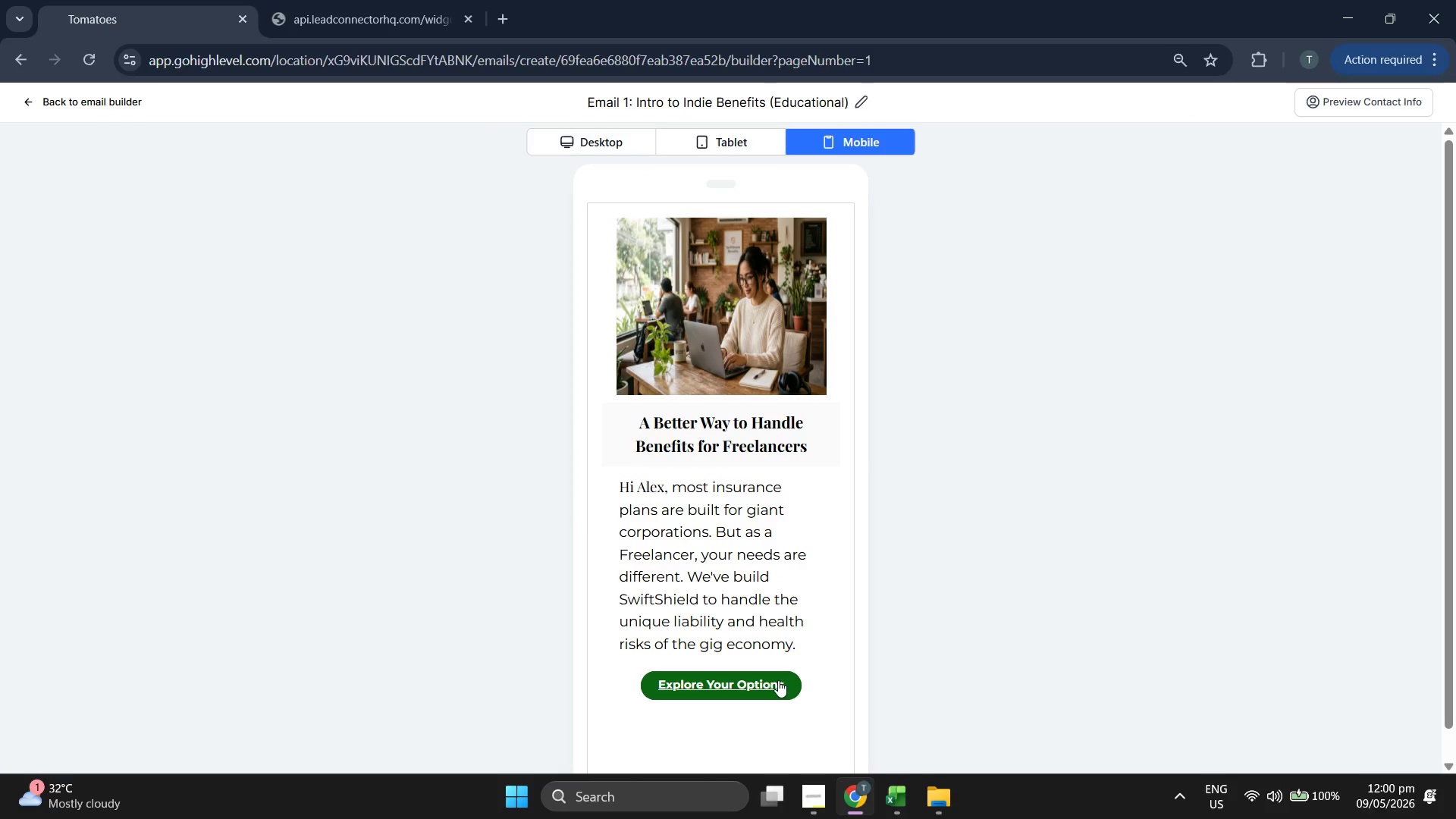 
scroll: coordinate [808, 626], scroll_direction: down, amount: 1.0
 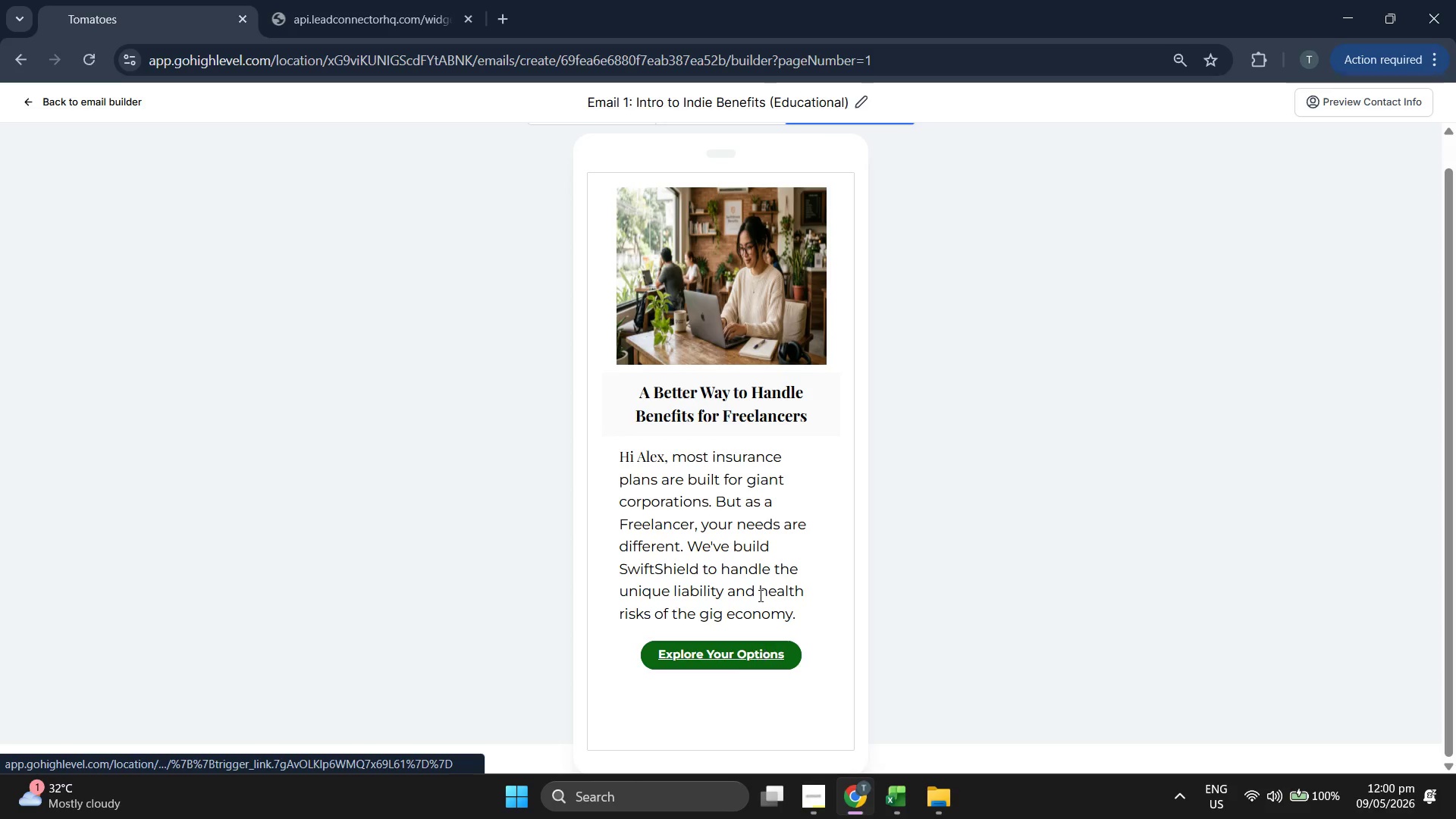 
scroll: coordinate [701, 423], scroll_direction: up, amount: 2.0
 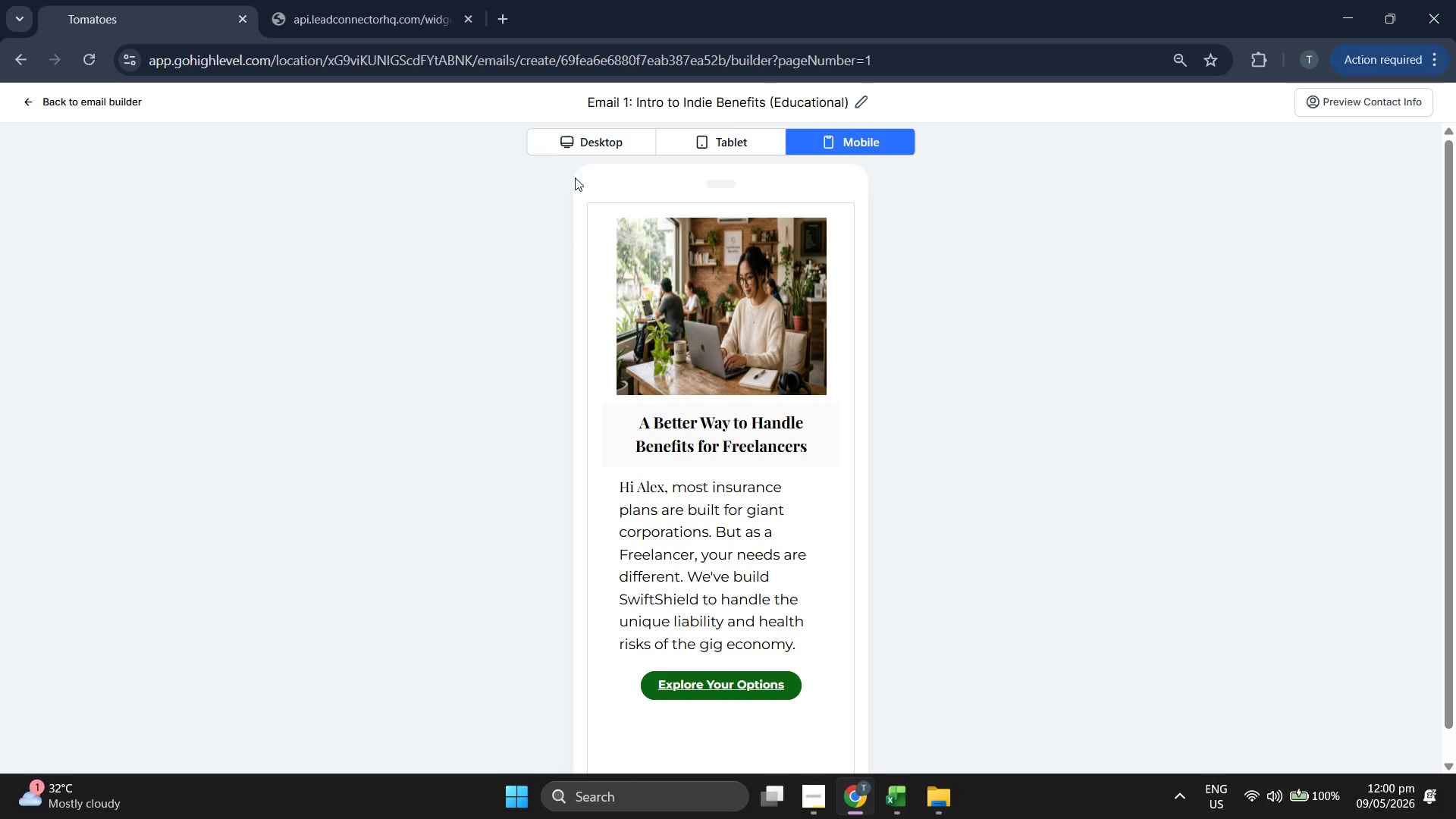 
left_click([590, 142])
 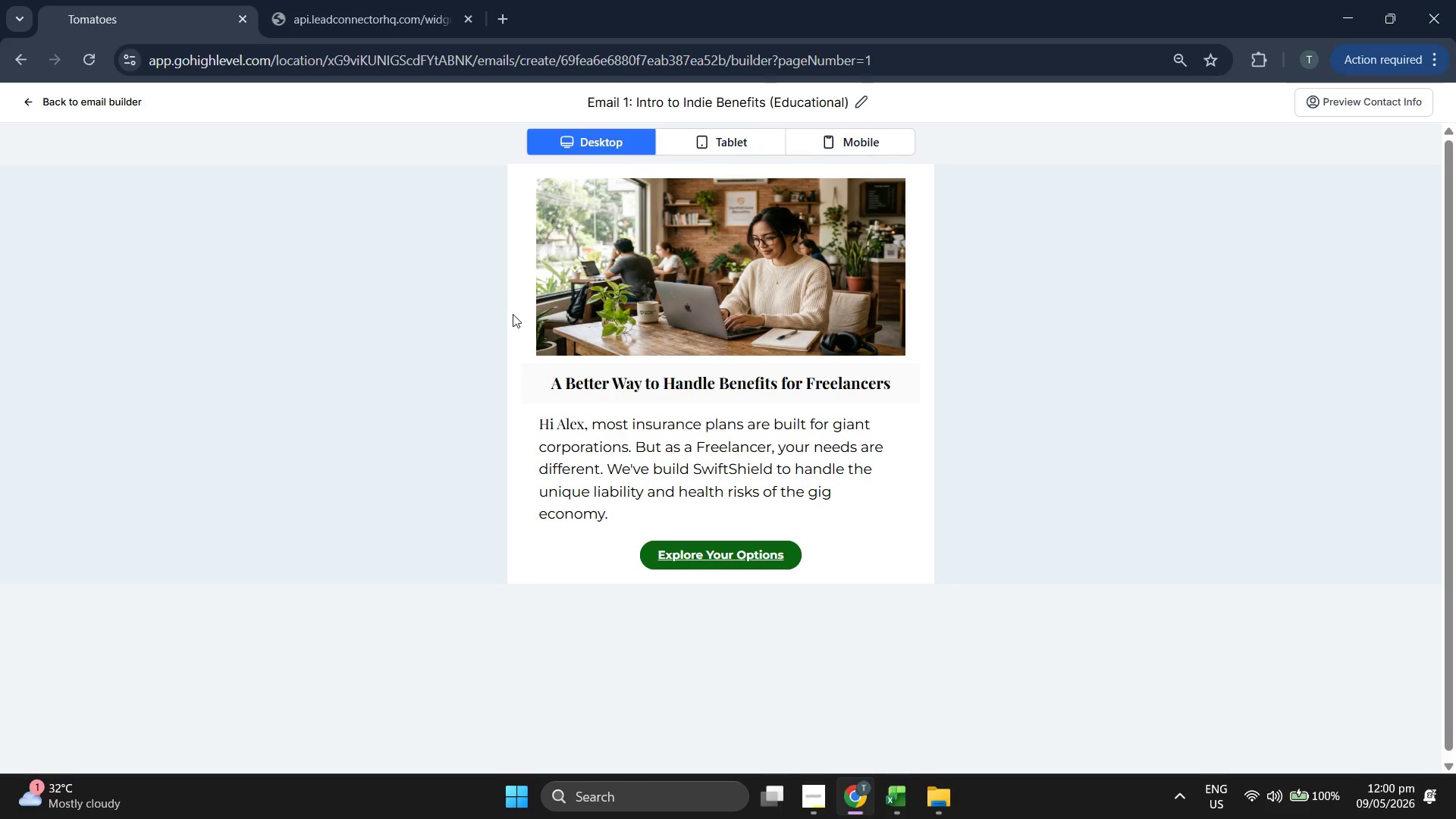 
wait(5.45)
 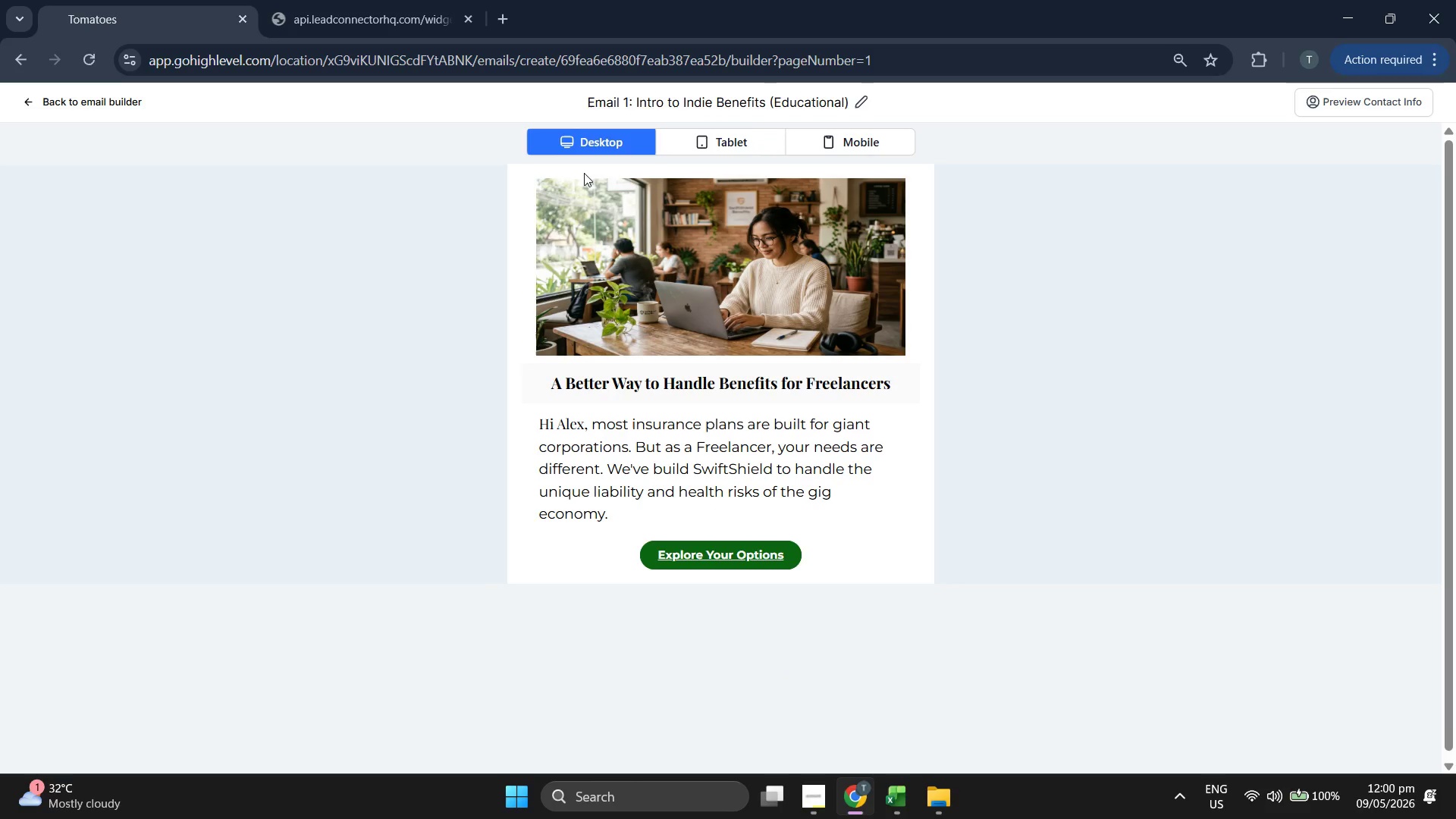 
left_click([850, 148])
 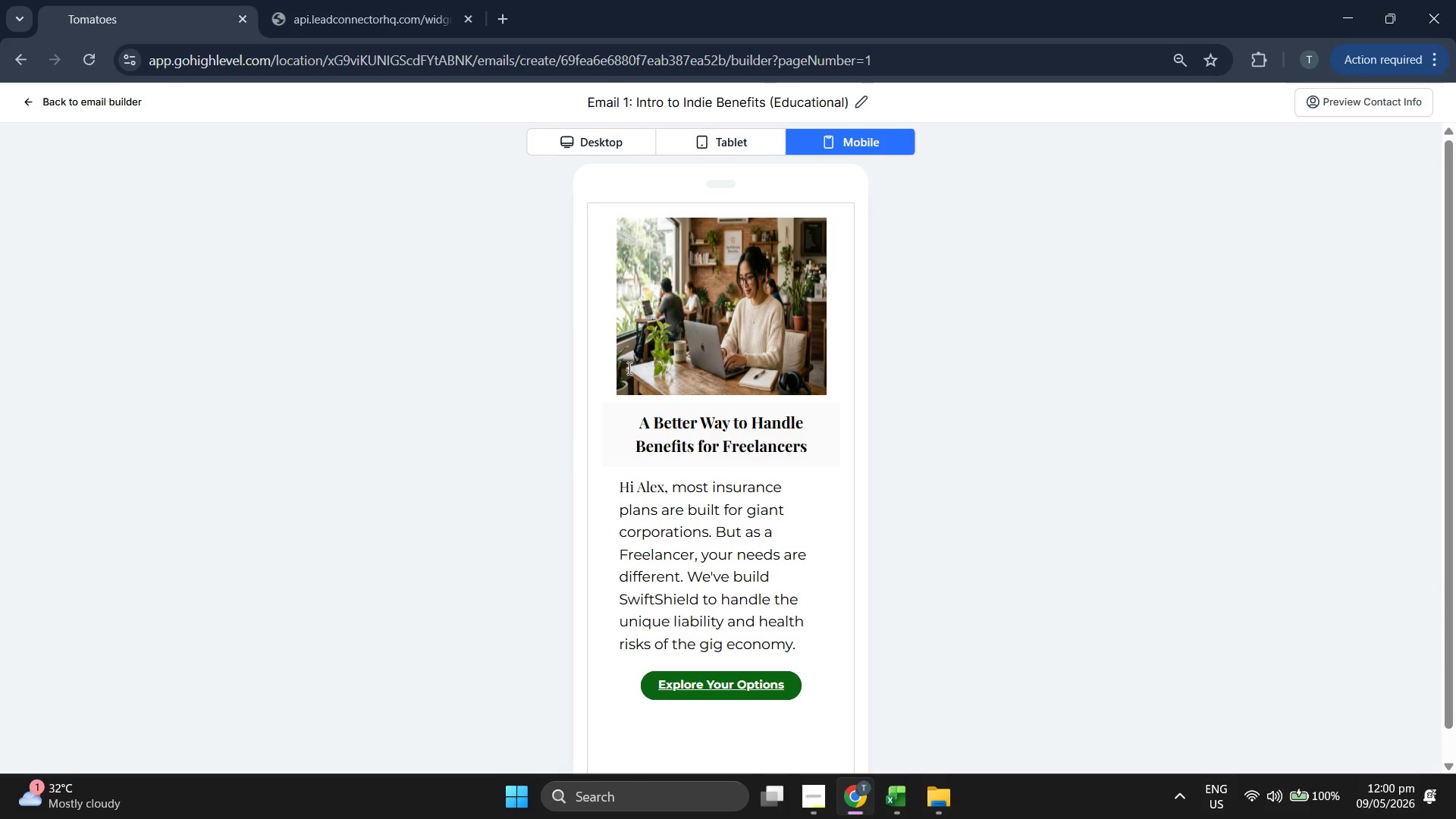 
left_click([590, 149])
 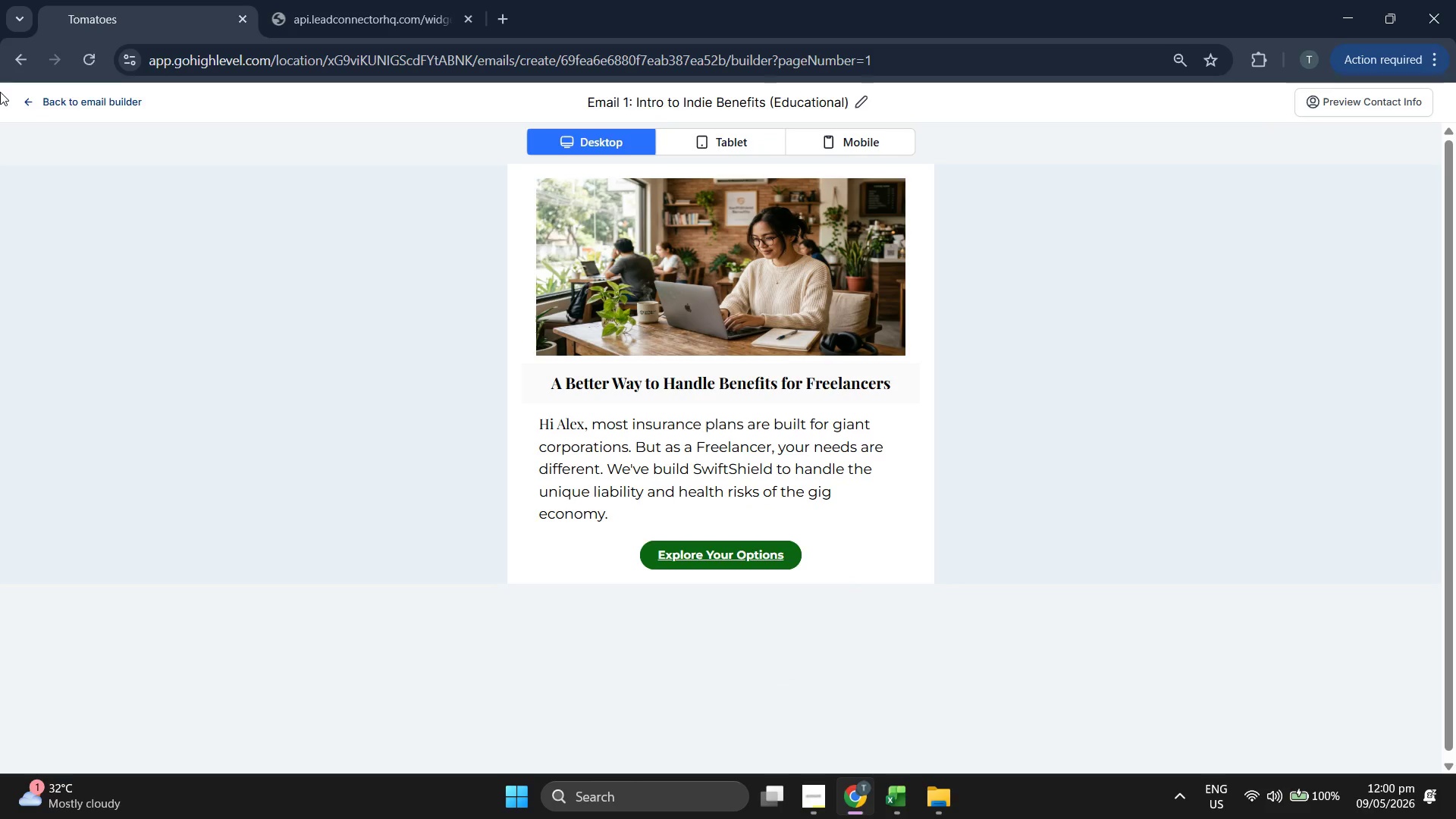 
left_click([33, 101])
 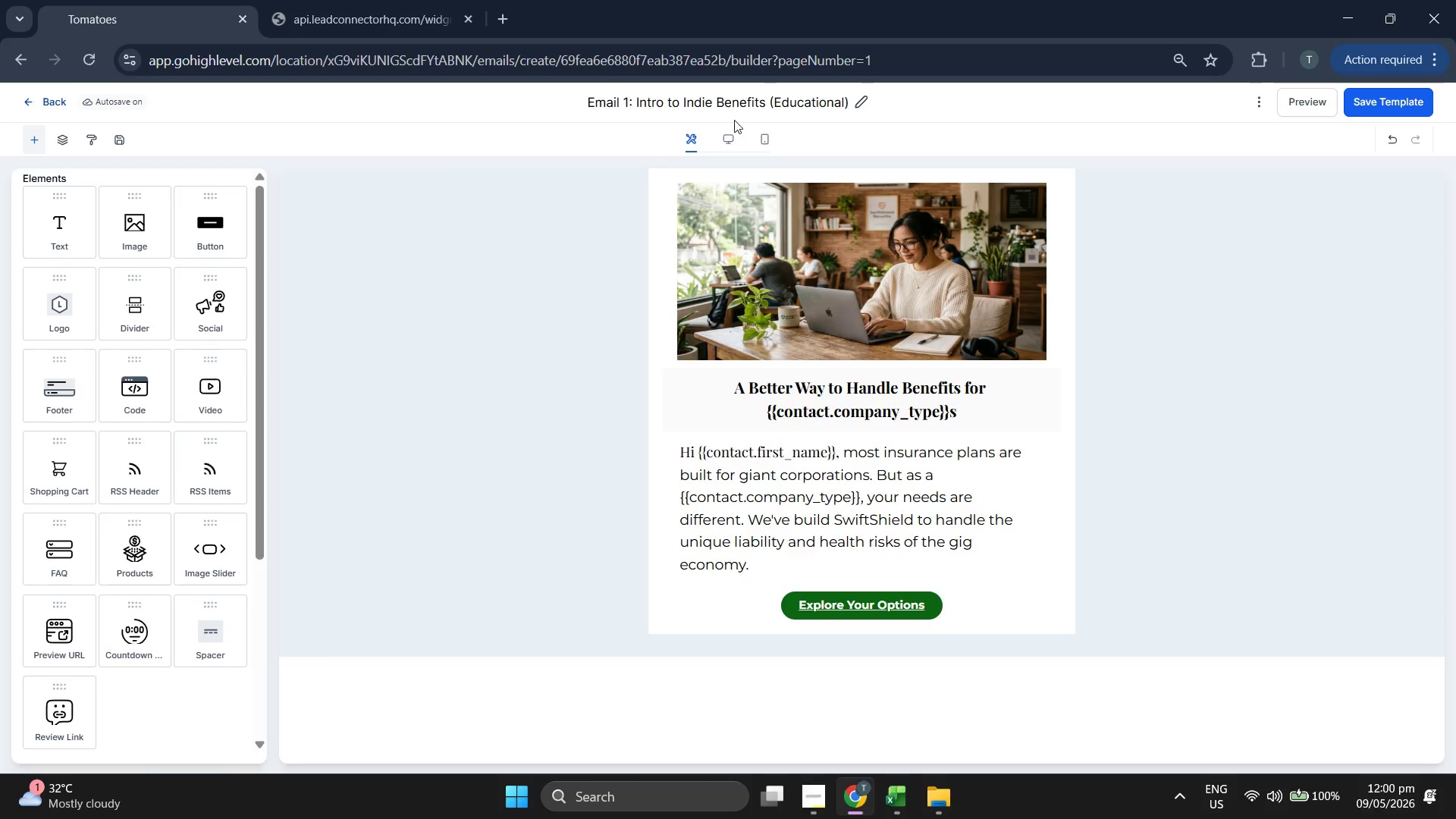 
left_click([770, 144])
 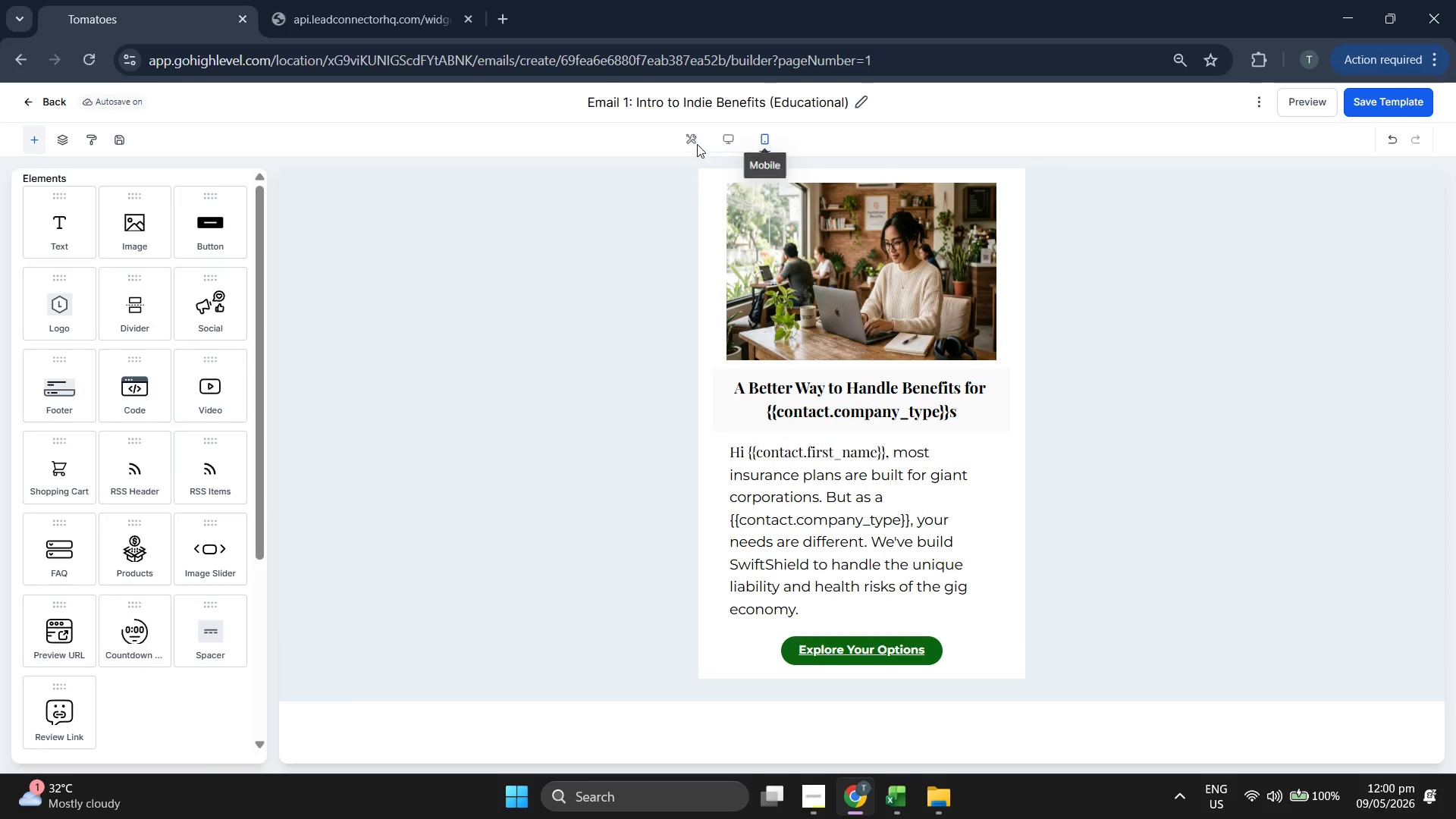 
left_click([684, 141])
 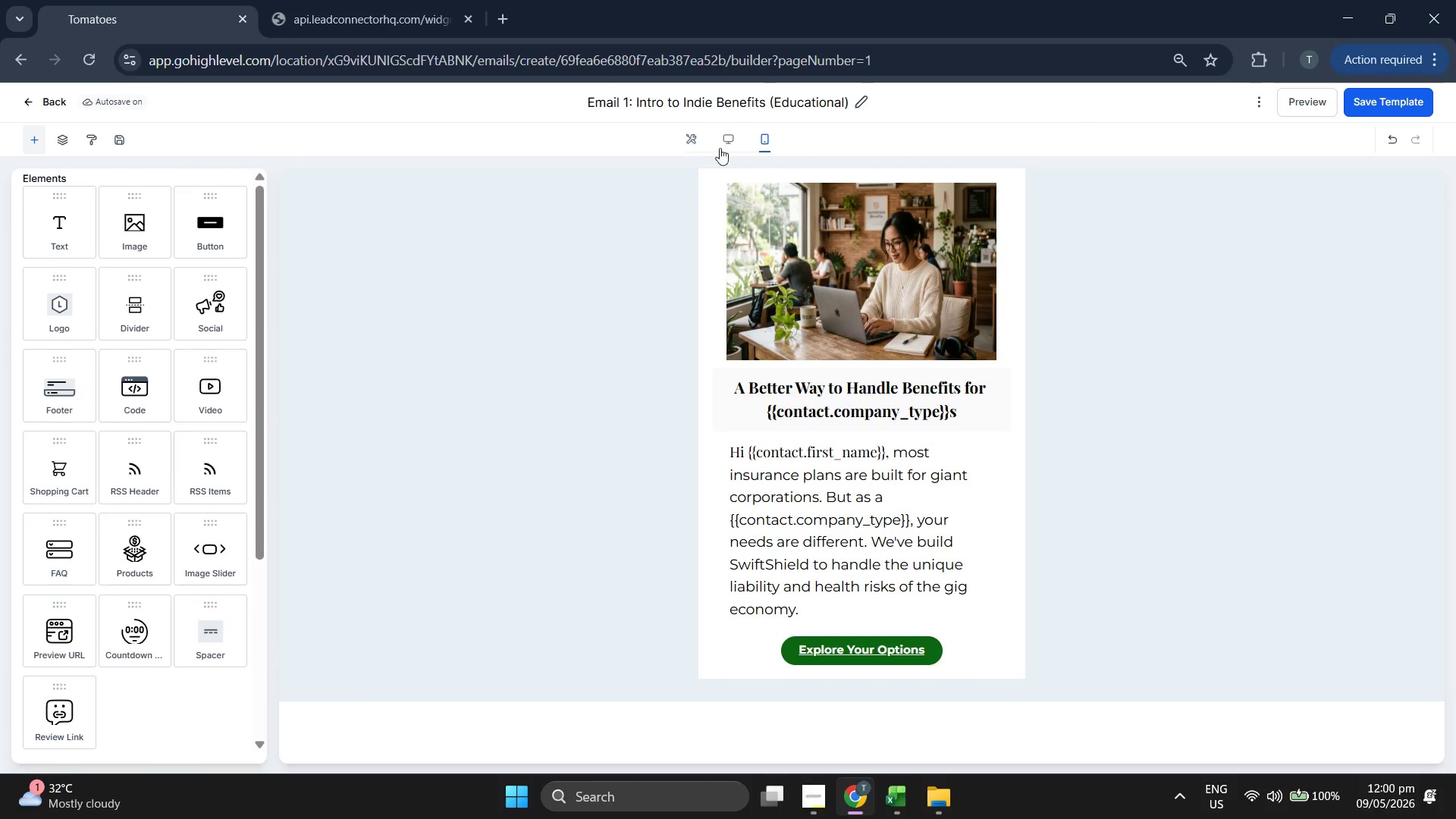 
left_click([685, 133])
 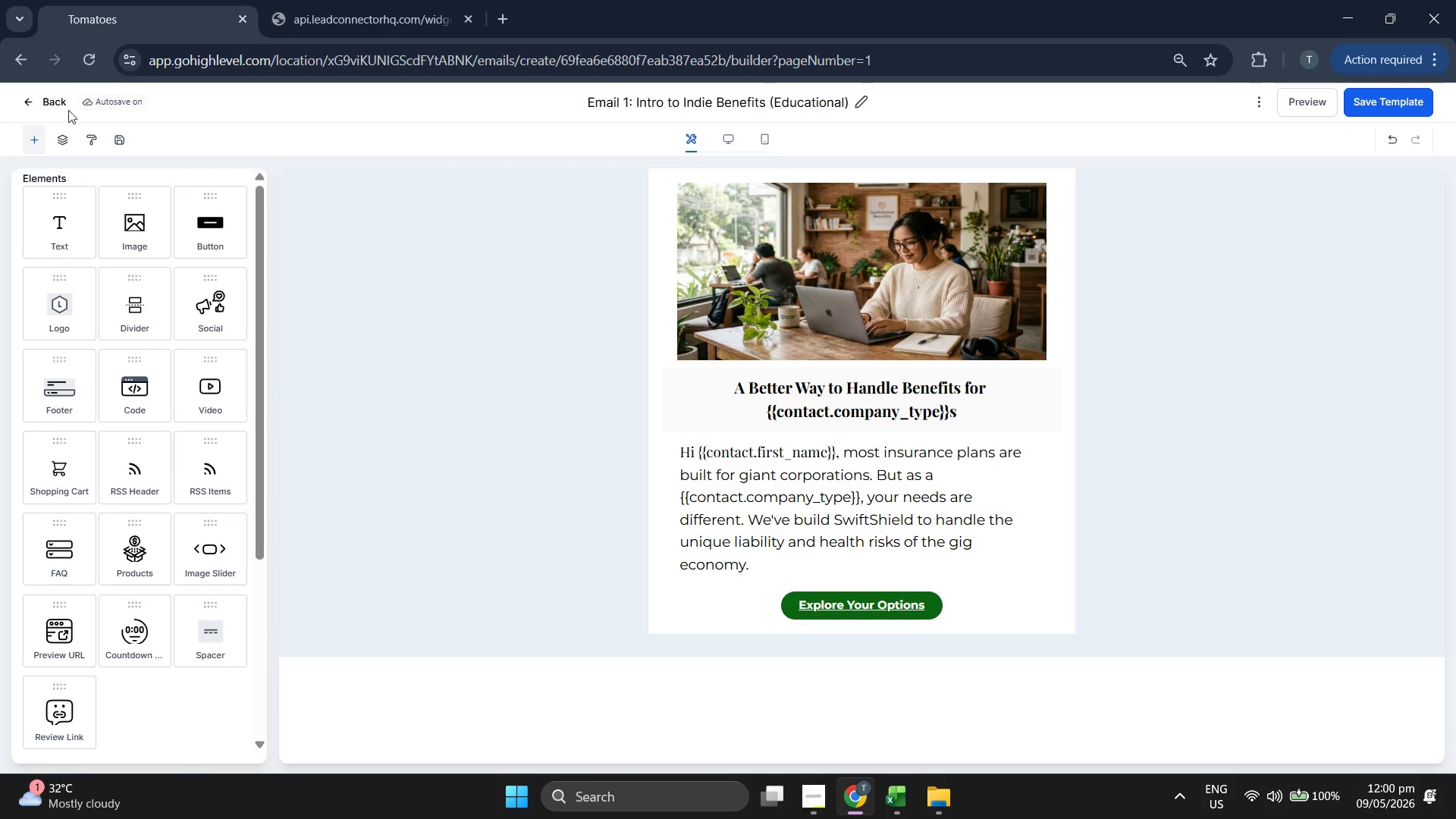 
left_click([42, 112])
 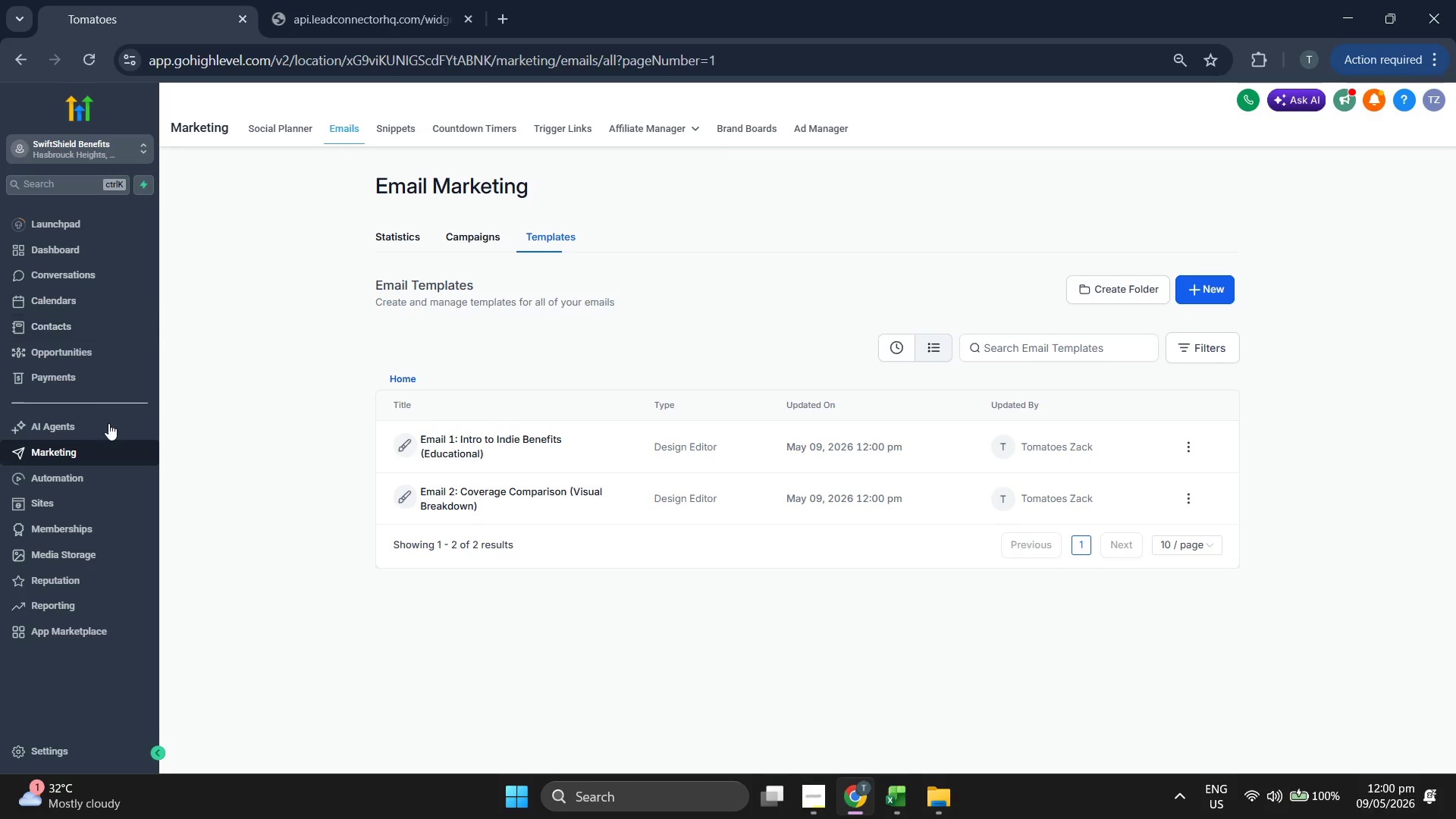 
wait(5.28)
 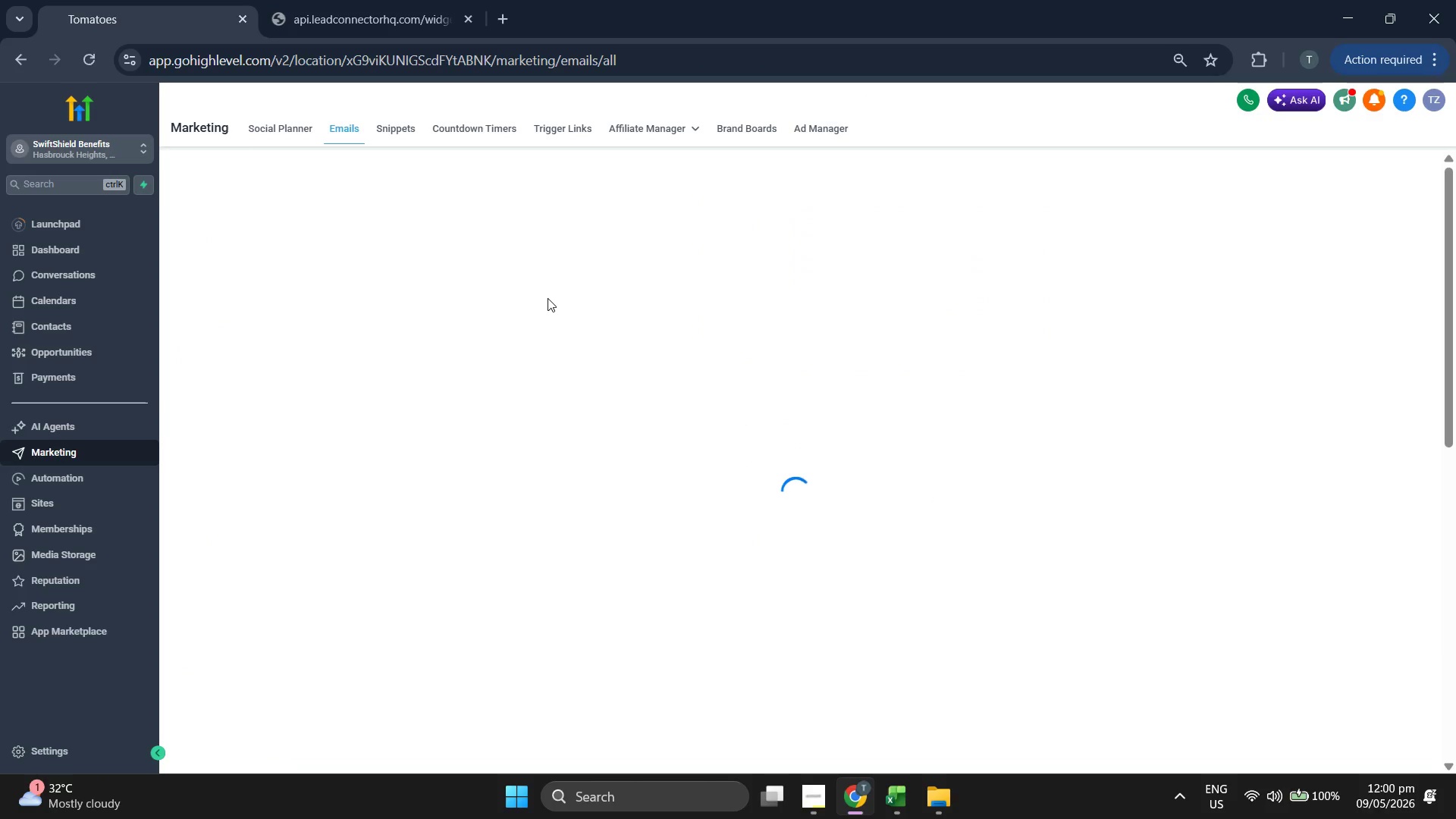 
left_click([103, 758])
 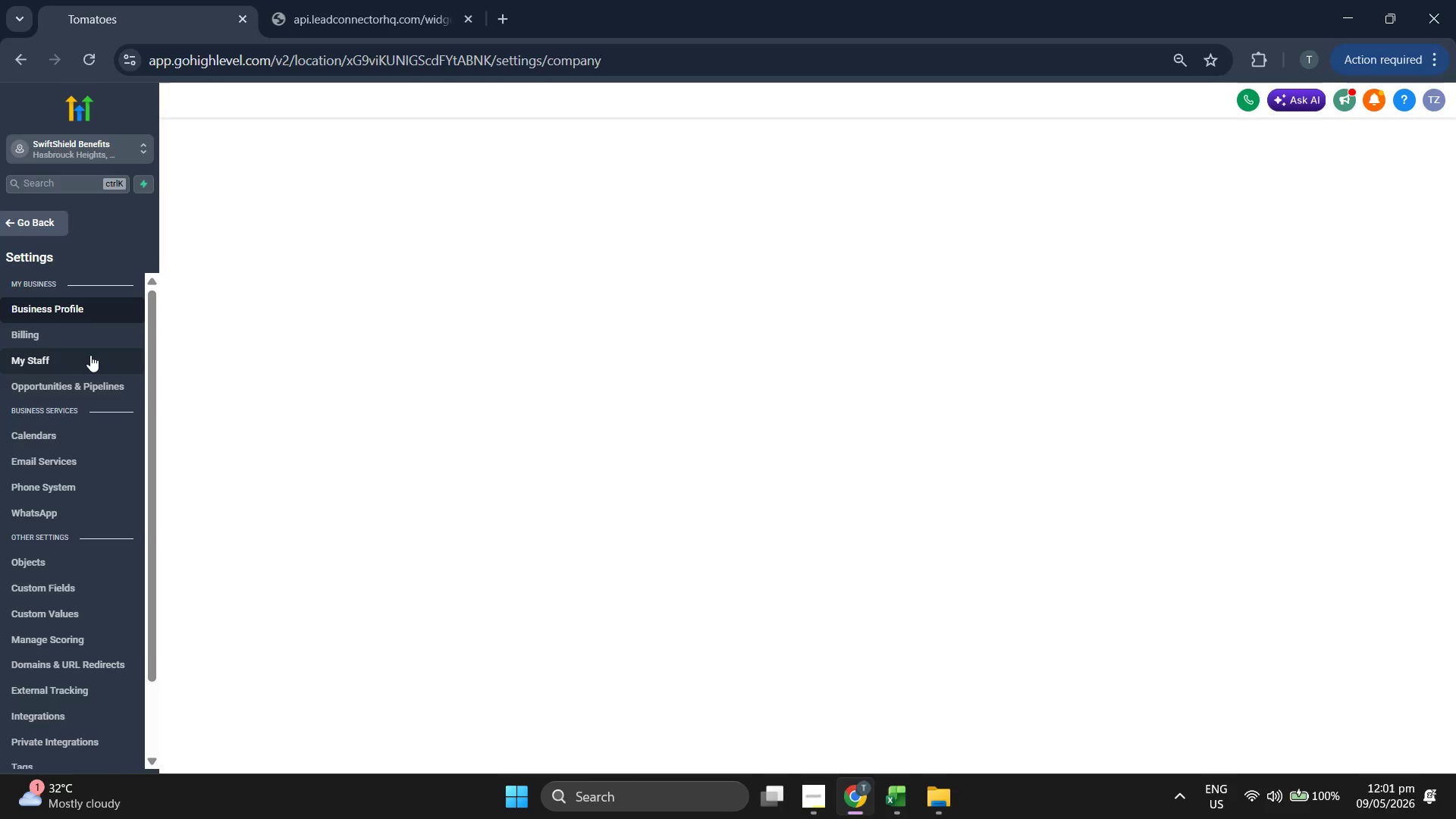 
left_click([90, 355])
 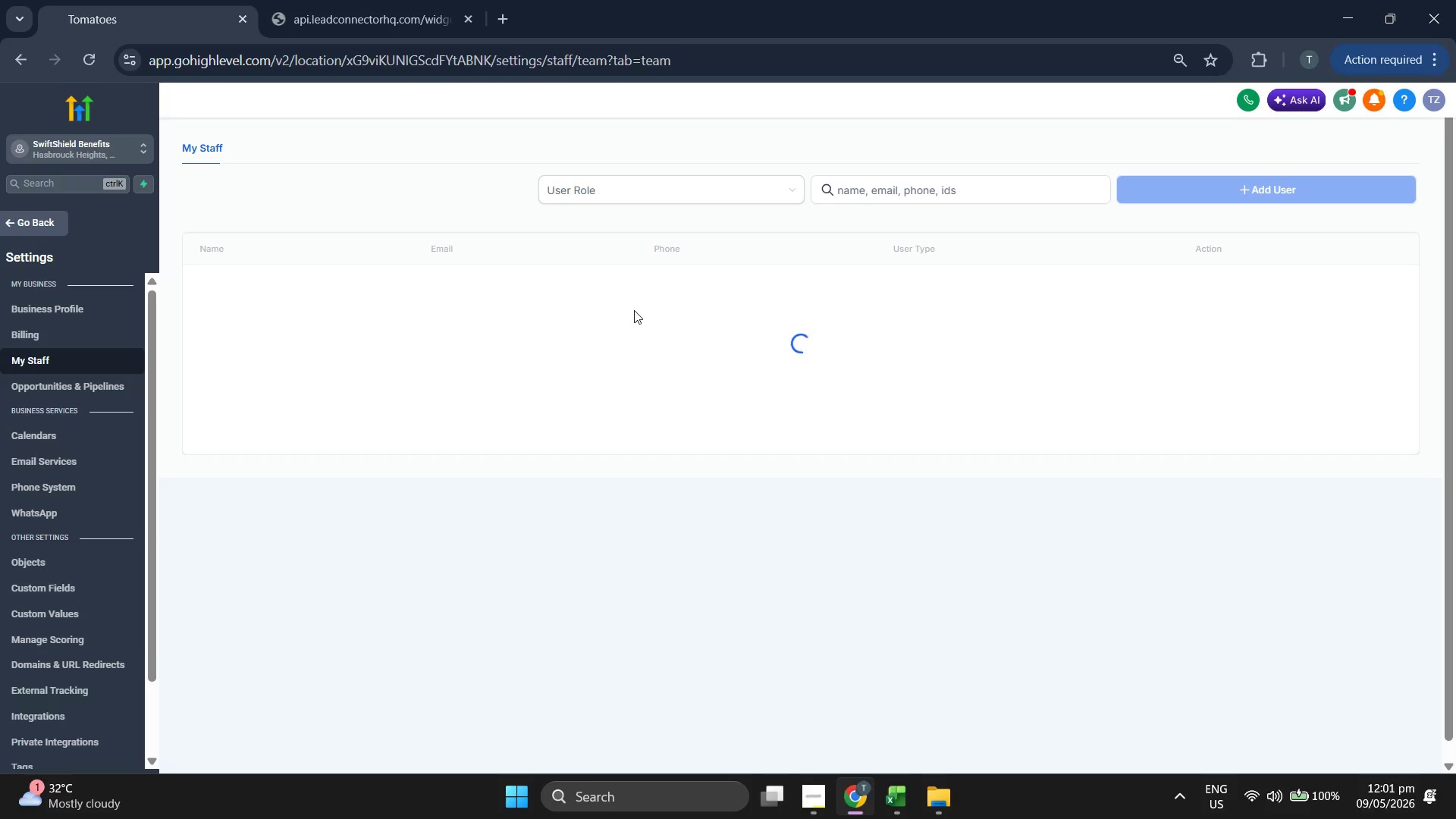 
wait(5.64)
 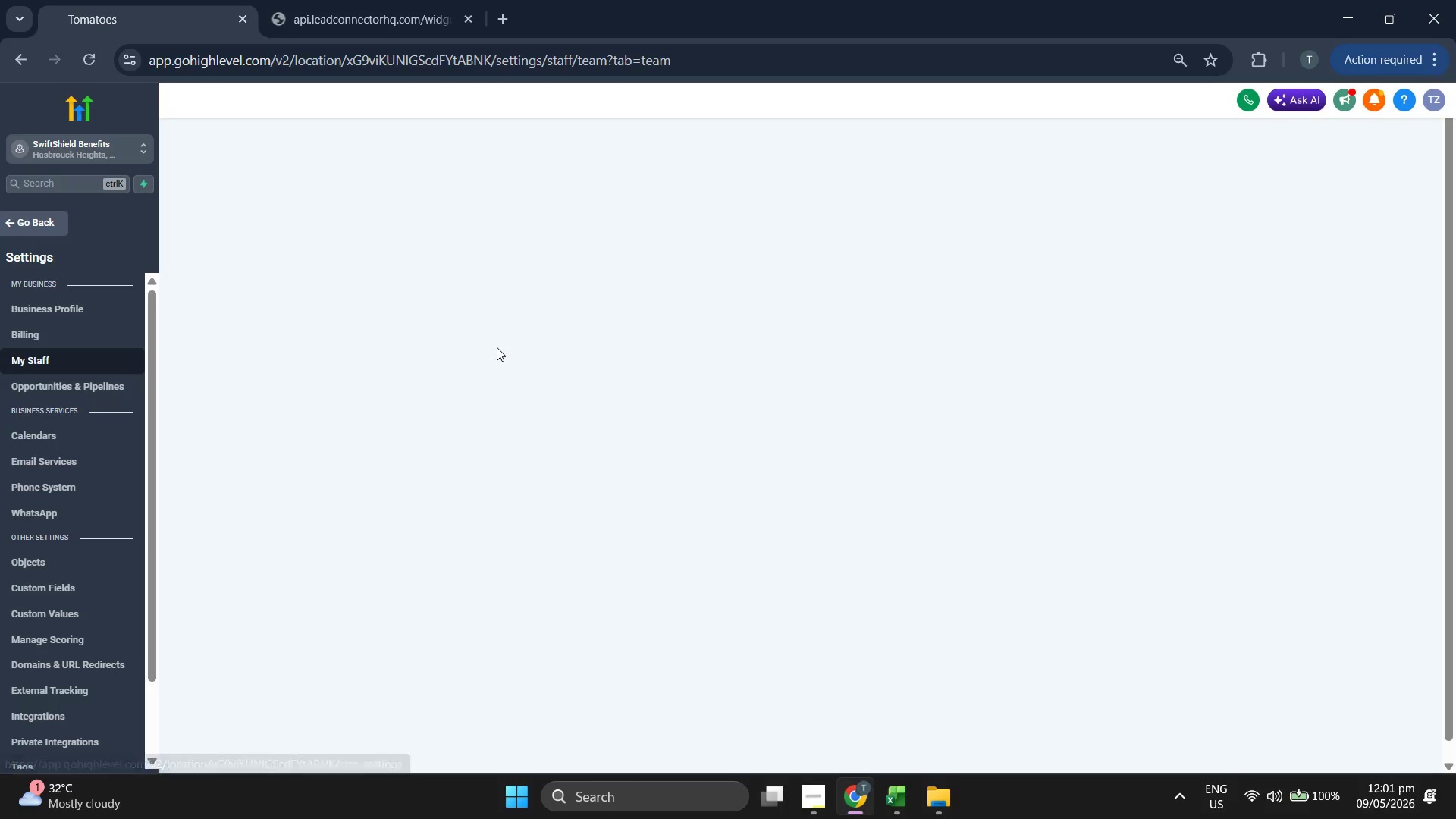 
left_click([1211, 284])
 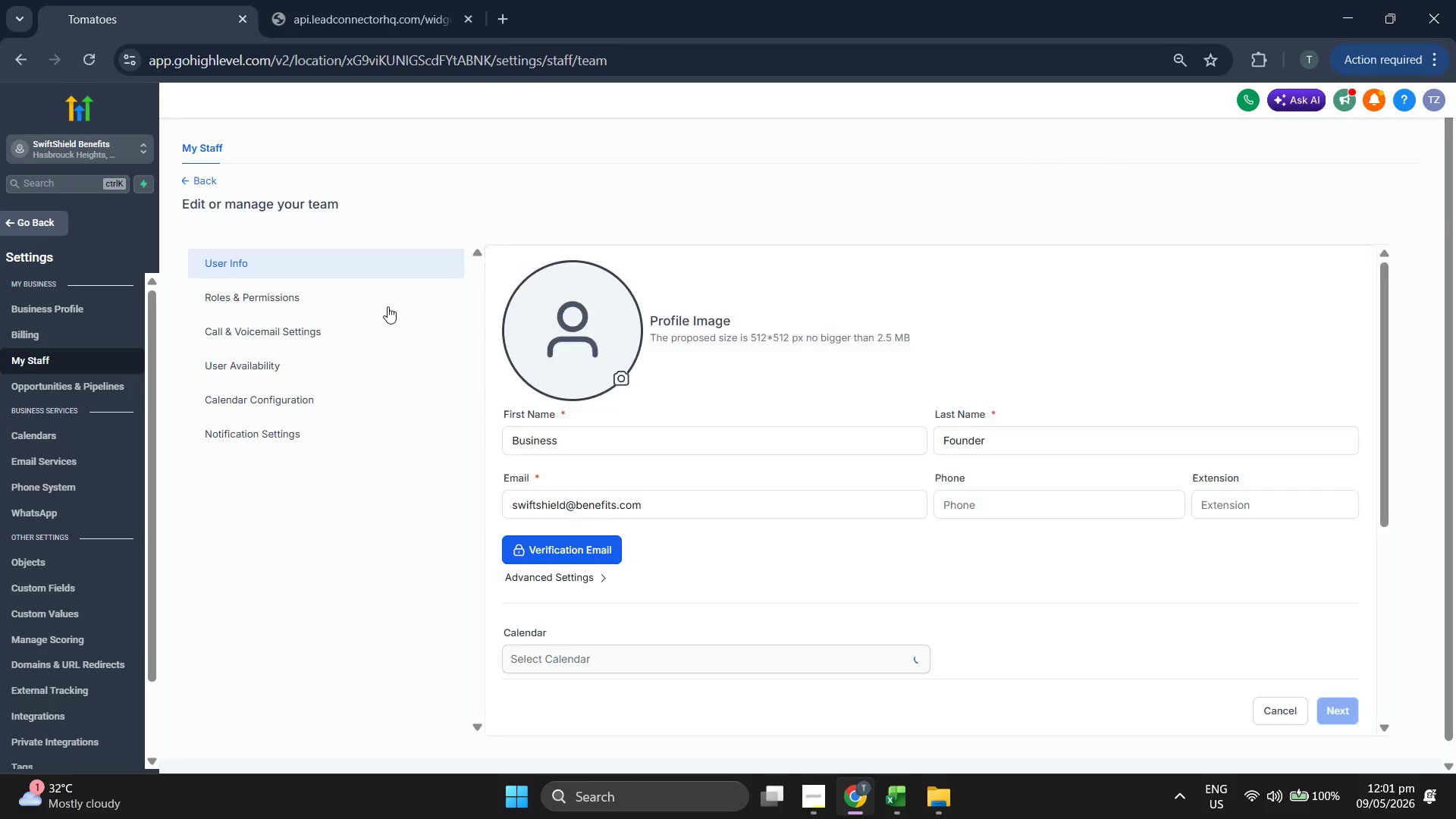 
left_click([364, 299])
 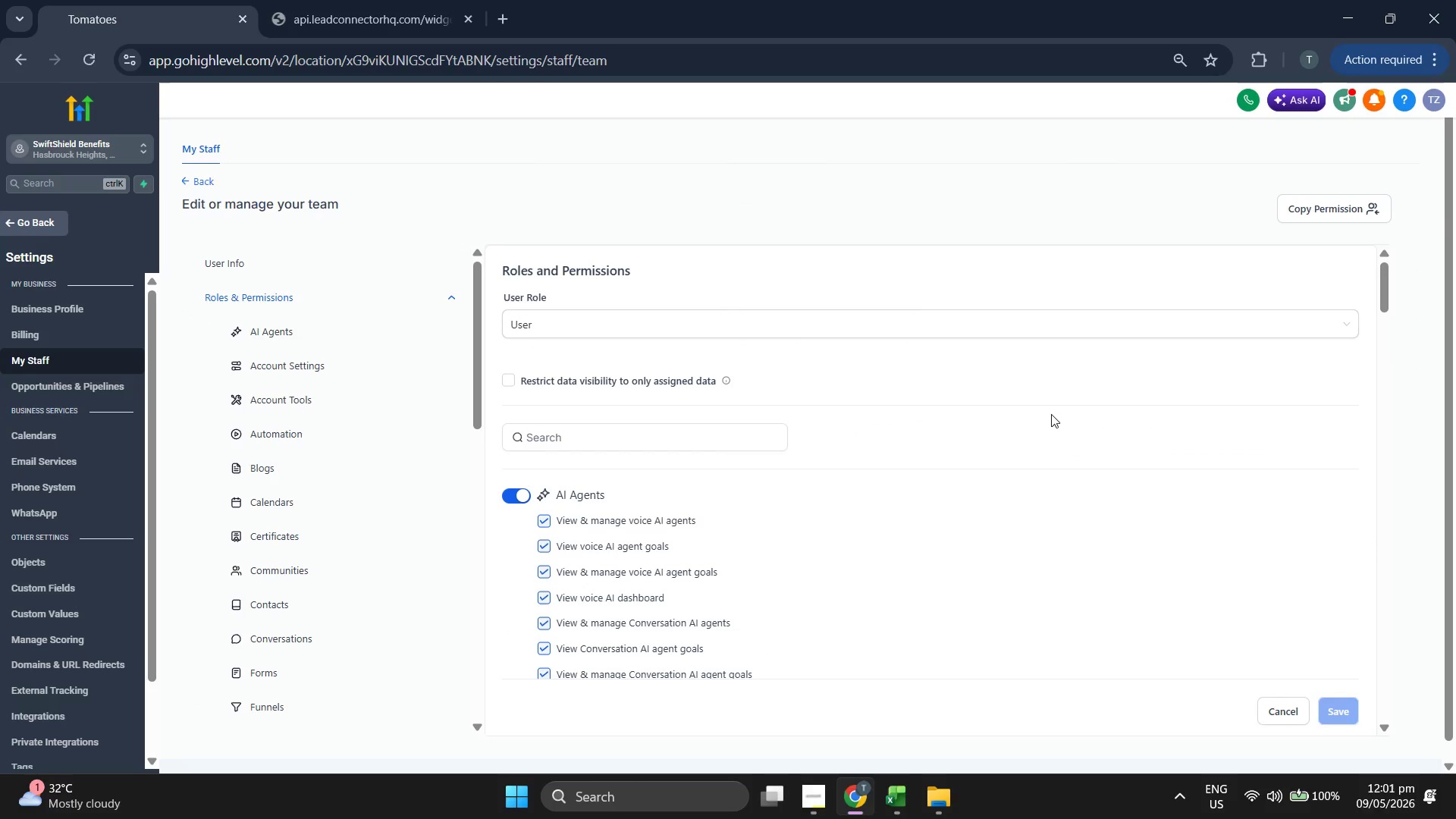 
scroll: coordinate [905, 447], scroll_direction: down, amount: 8.0
 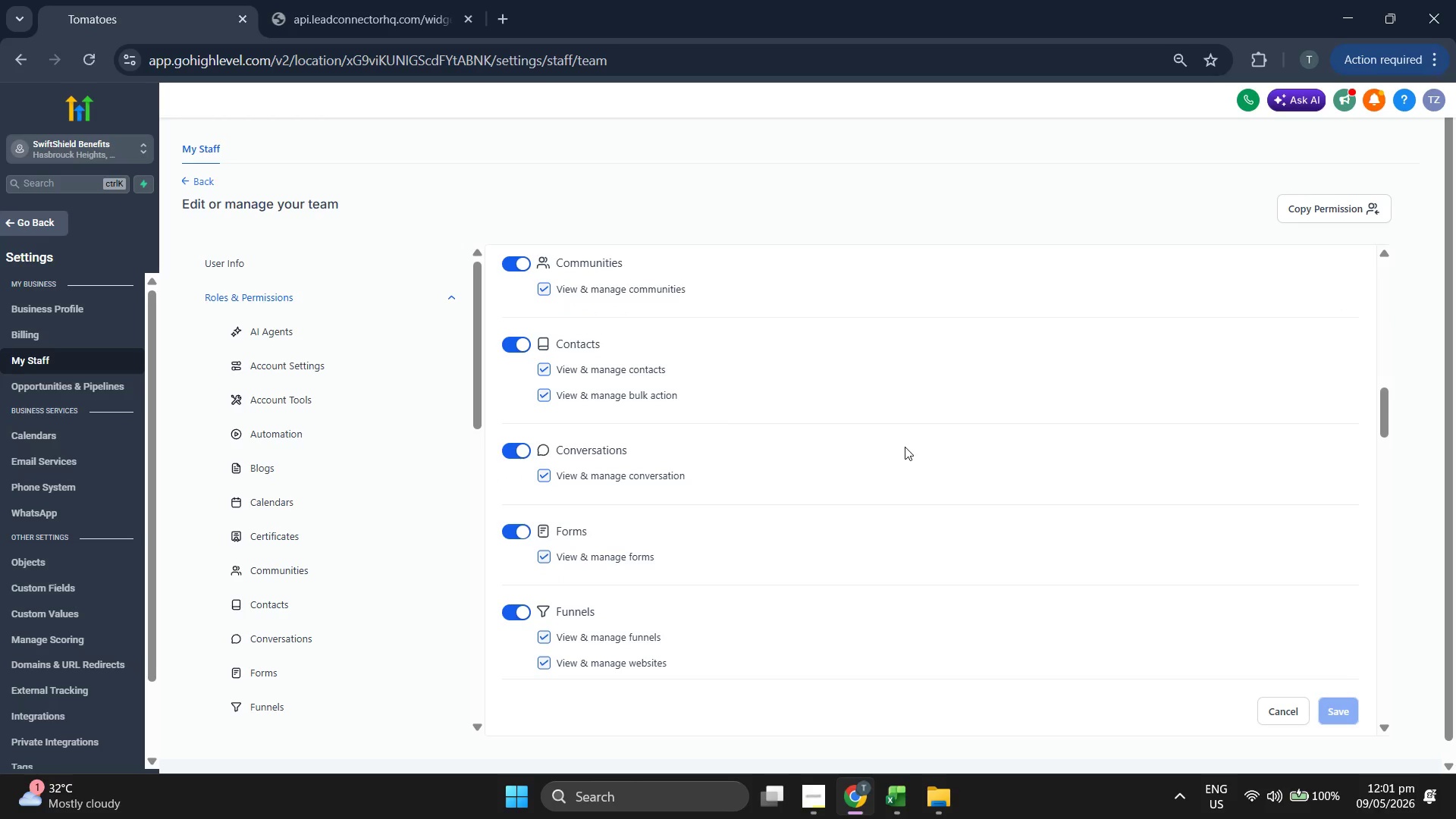 
scroll: coordinate [905, 447], scroll_direction: down, amount: 5.0
 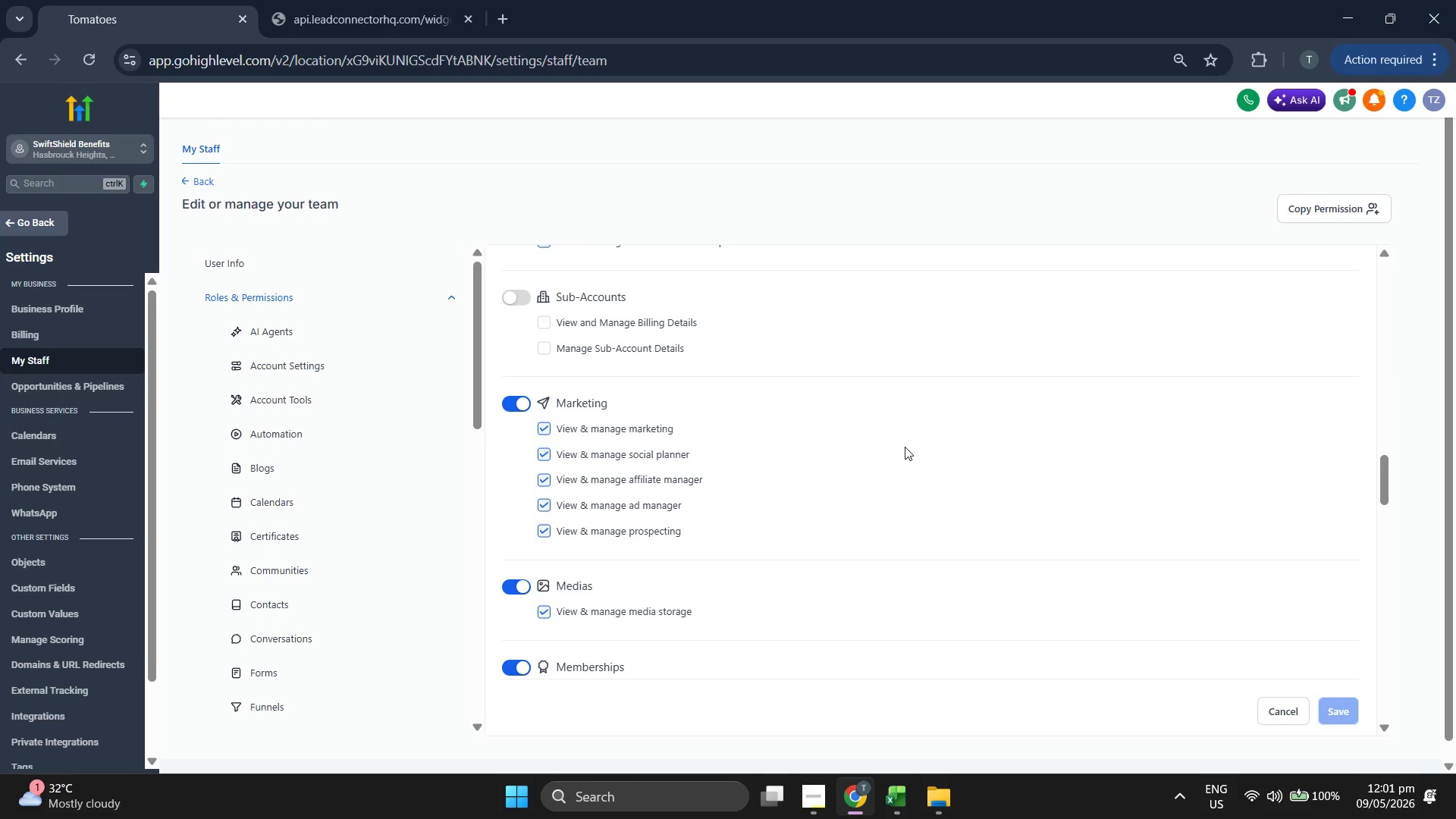 
scroll: coordinate [905, 447], scroll_direction: down, amount: 5.0
 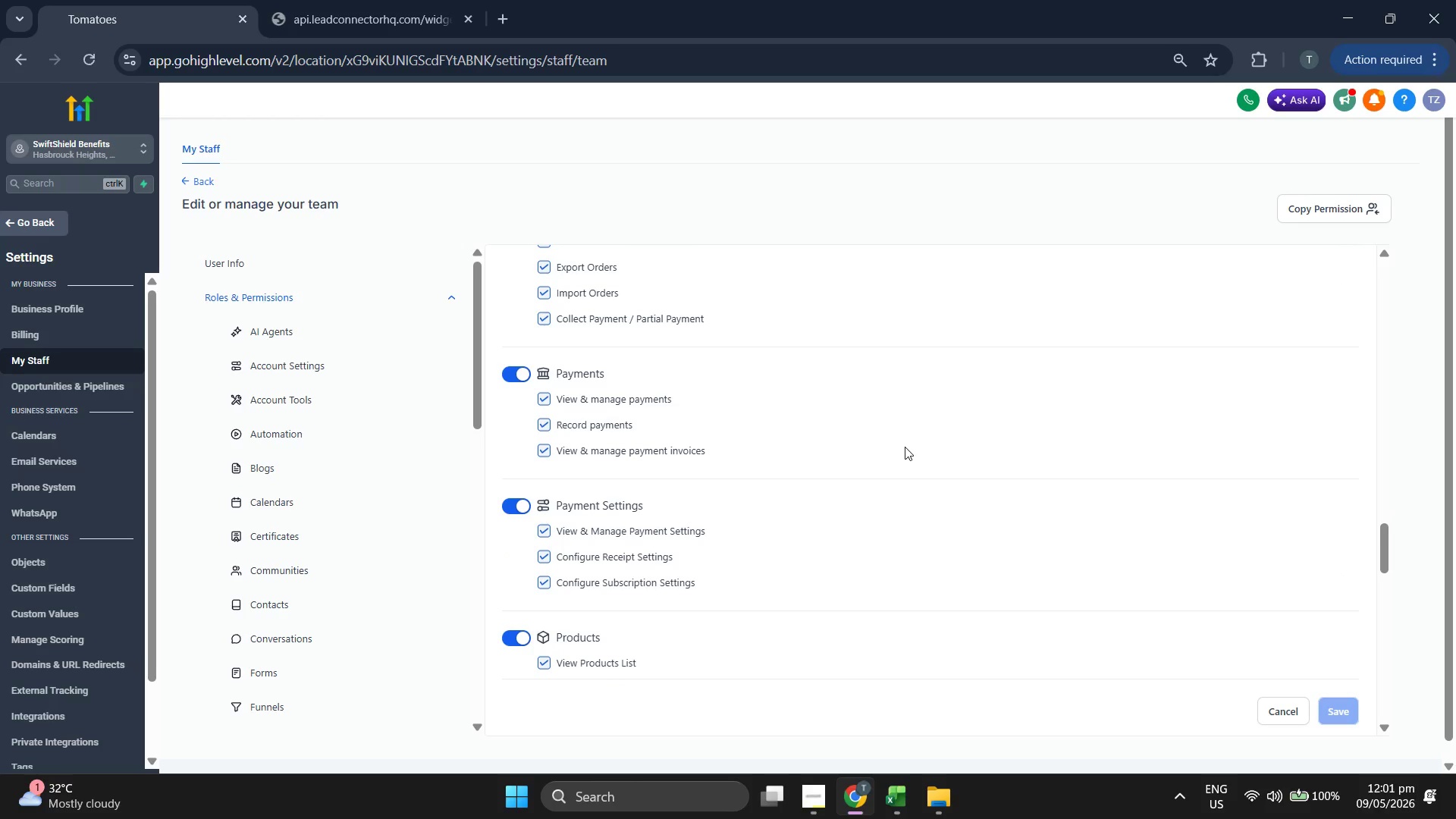 
scroll: coordinate [905, 447], scroll_direction: down, amount: 1.0
 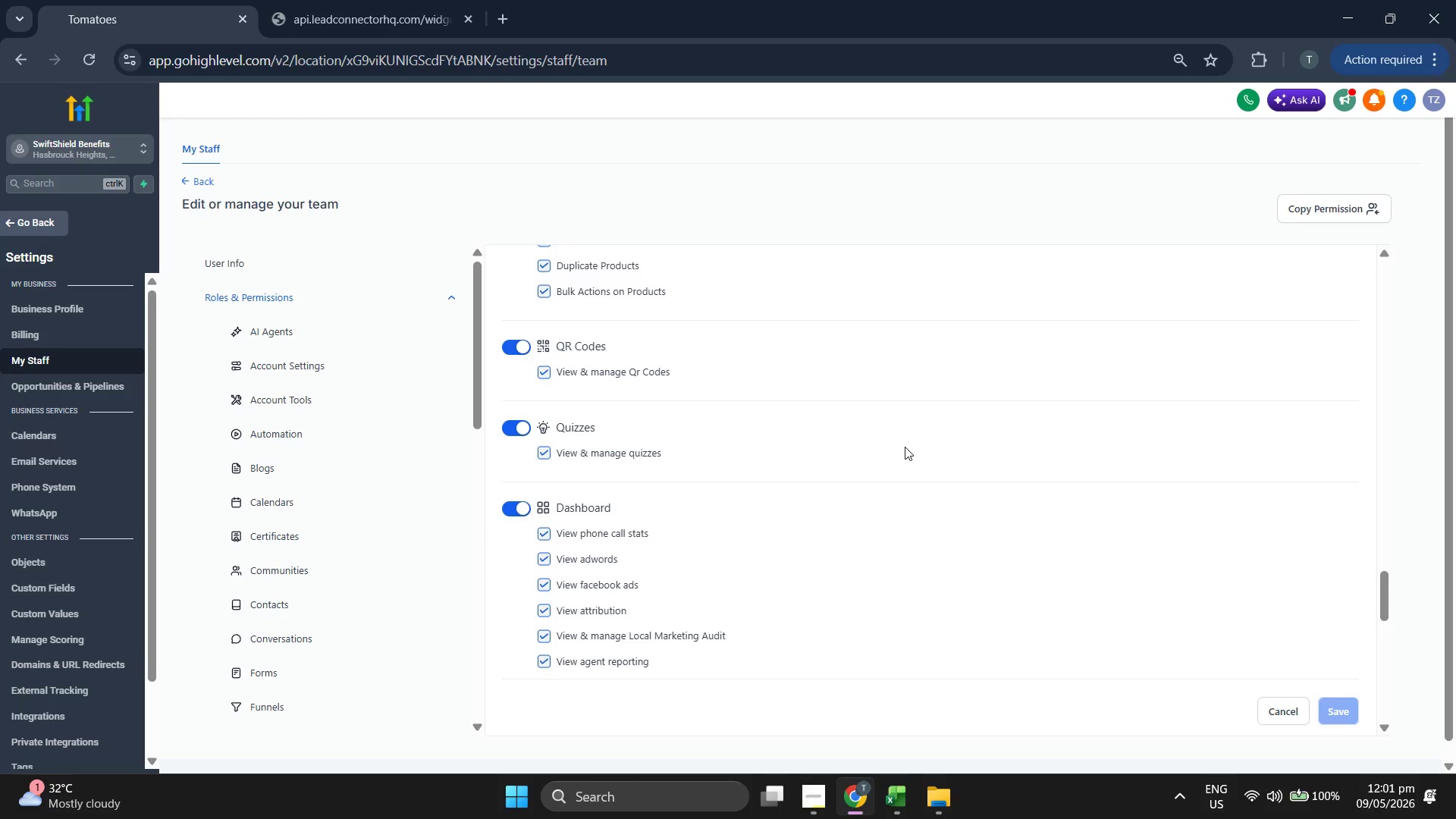 
scroll: coordinate [905, 447], scroll_direction: none, amount: 0.0
 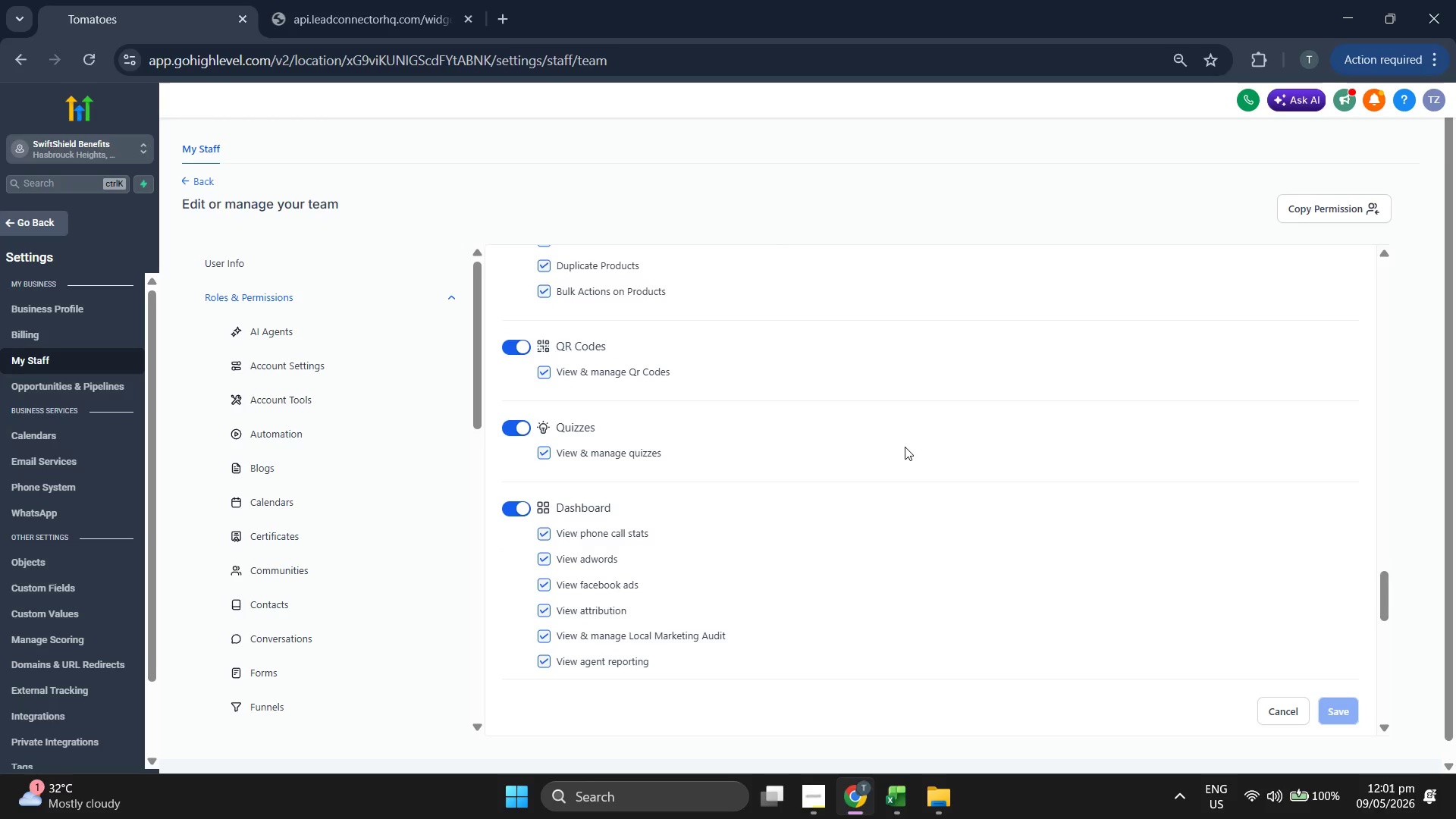 
scroll: coordinate [905, 447], scroll_direction: down, amount: 1.0
 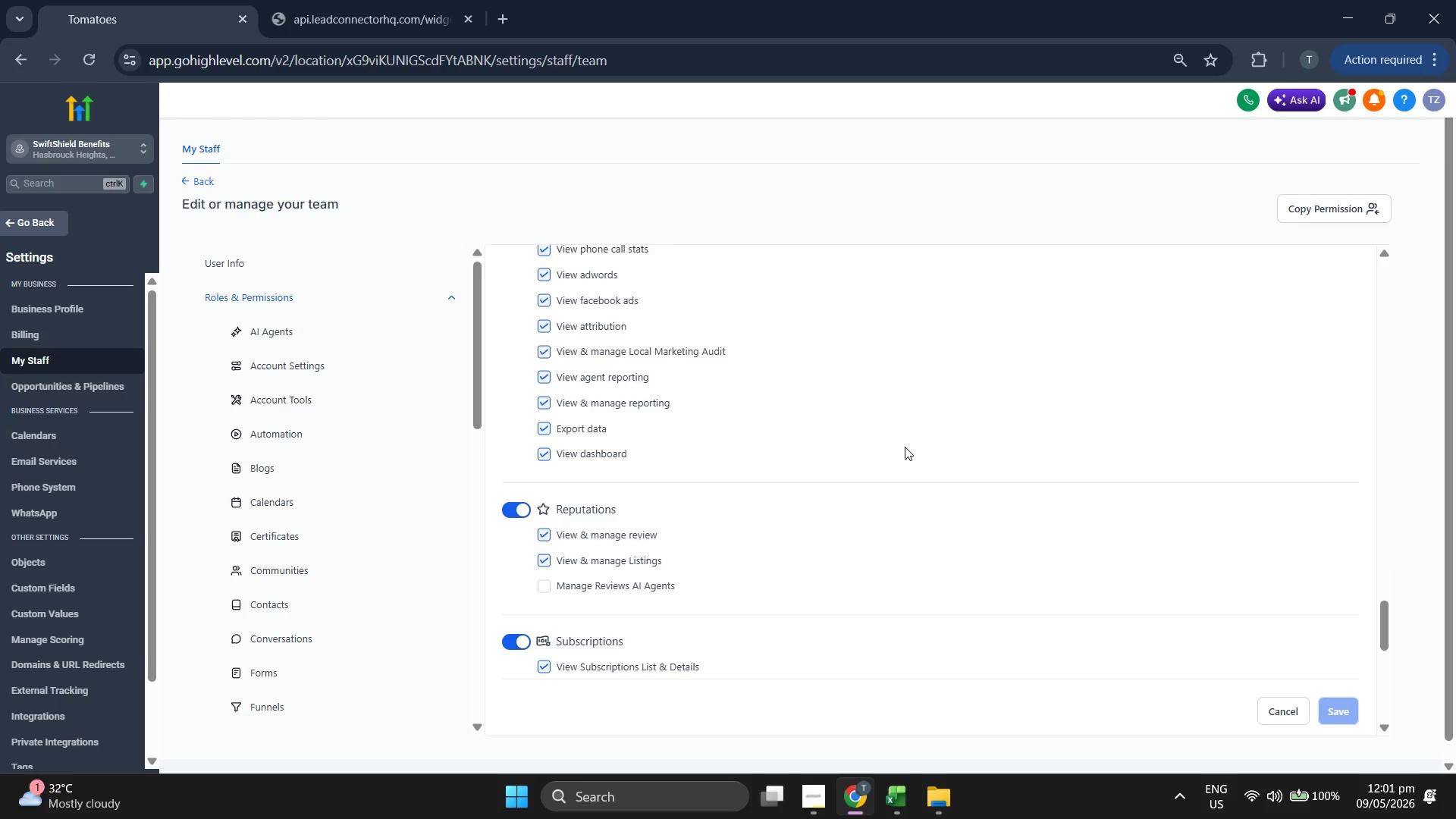 
scroll: coordinate [905, 447], scroll_direction: up, amount: 1.0
 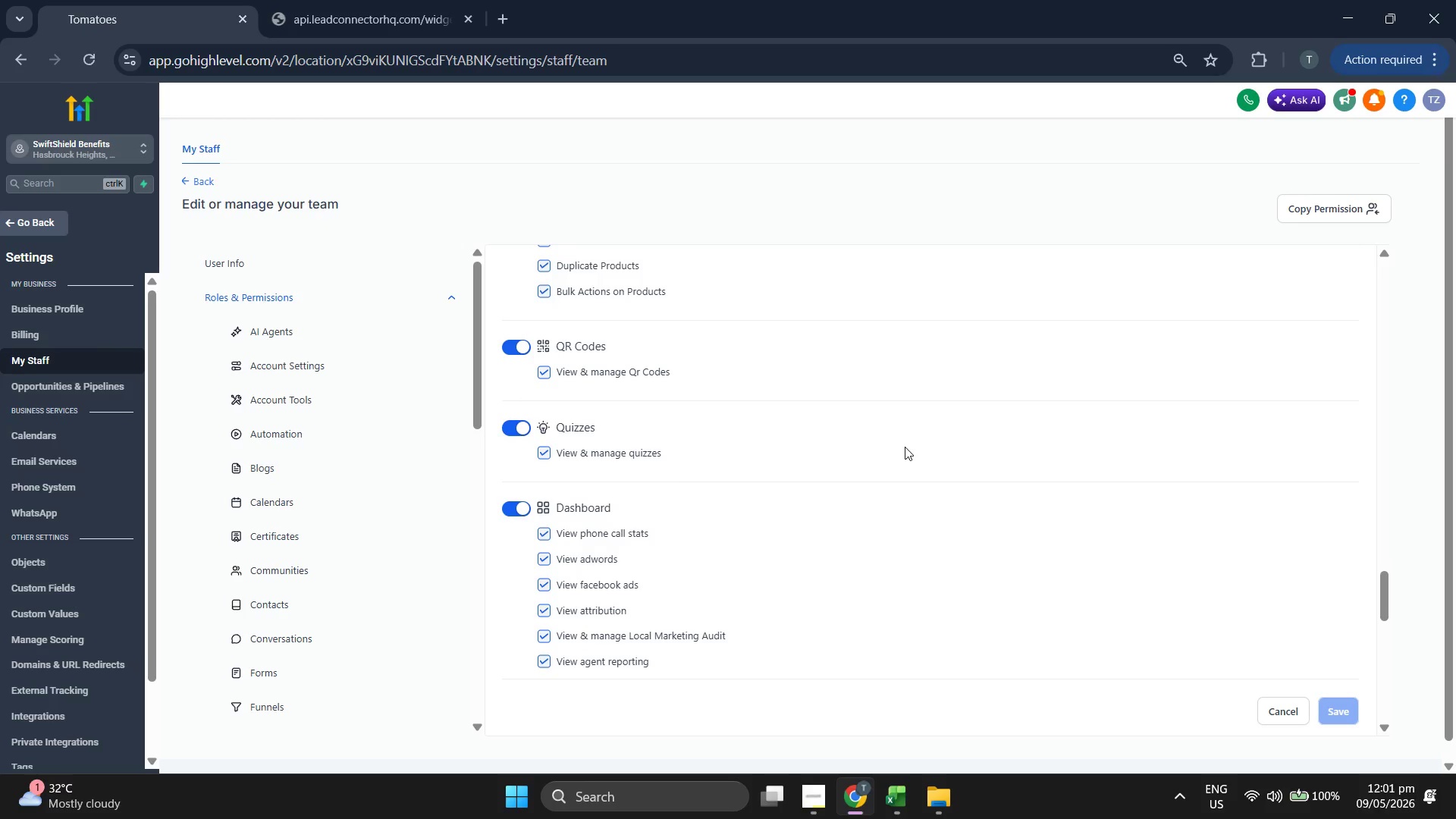 
scroll: coordinate [905, 447], scroll_direction: down, amount: 1.0
 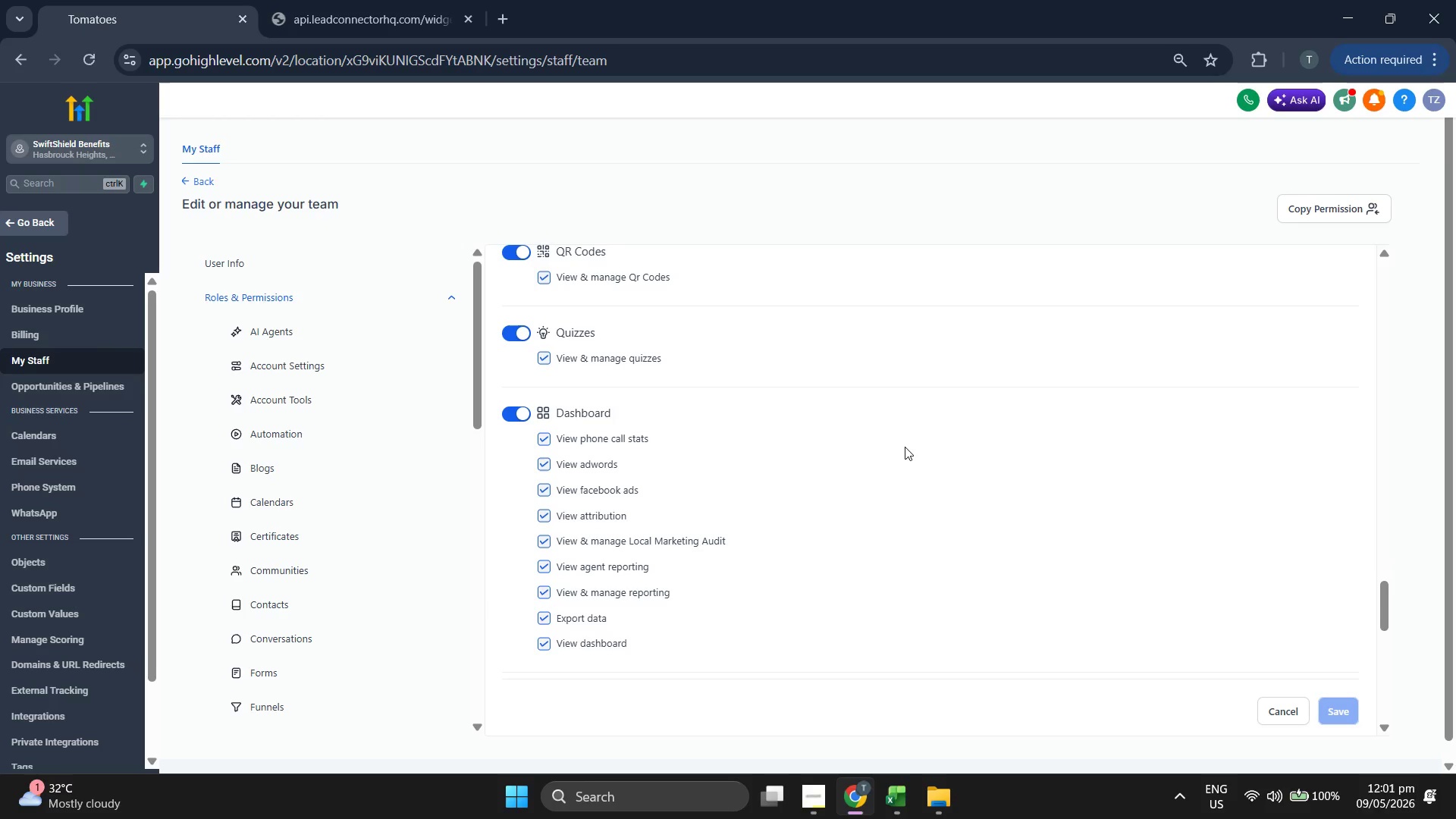 
scroll: coordinate [905, 447], scroll_direction: up, amount: 1.0
 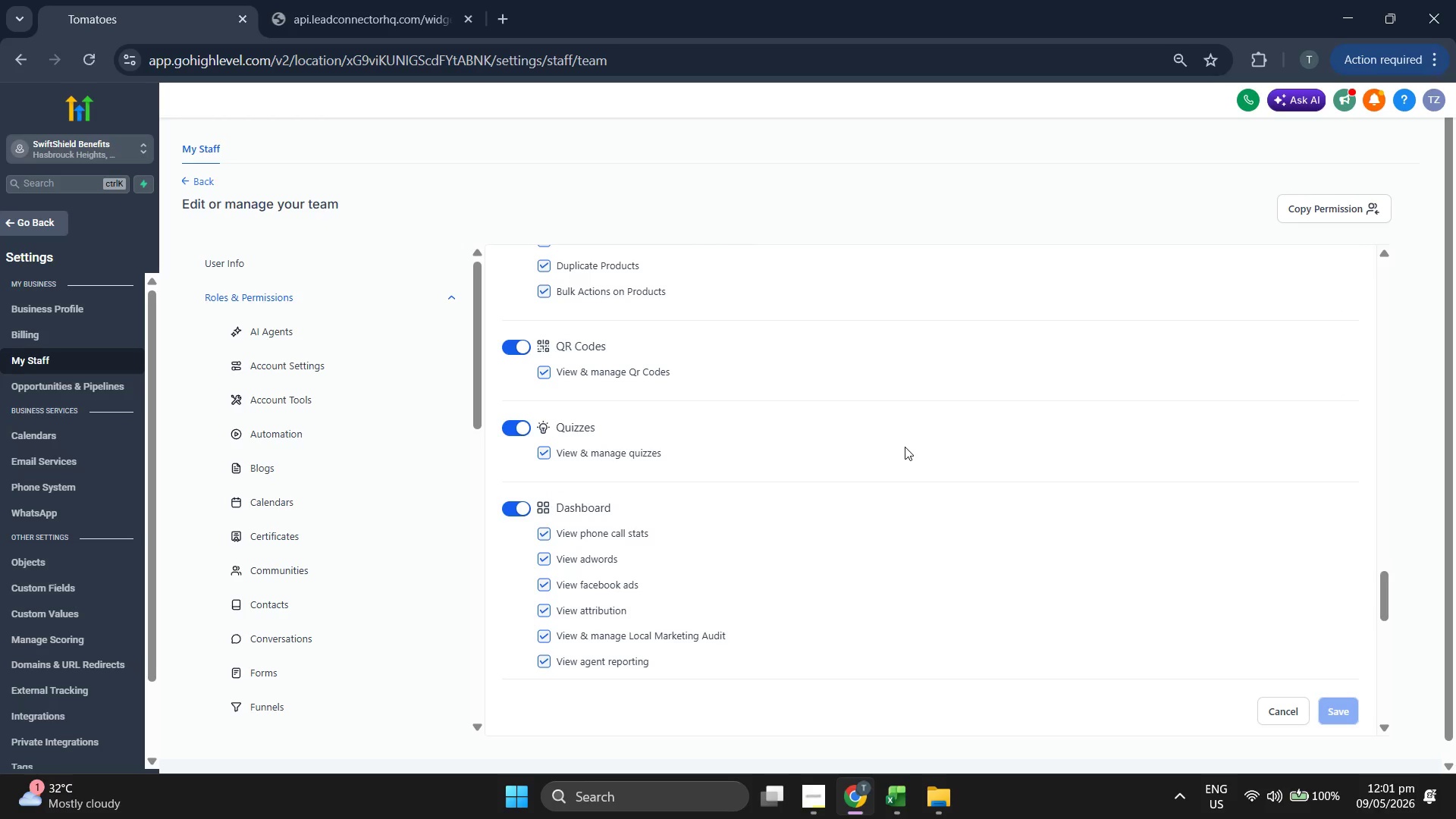 
scroll: coordinate [905, 447], scroll_direction: none, amount: 0.0
 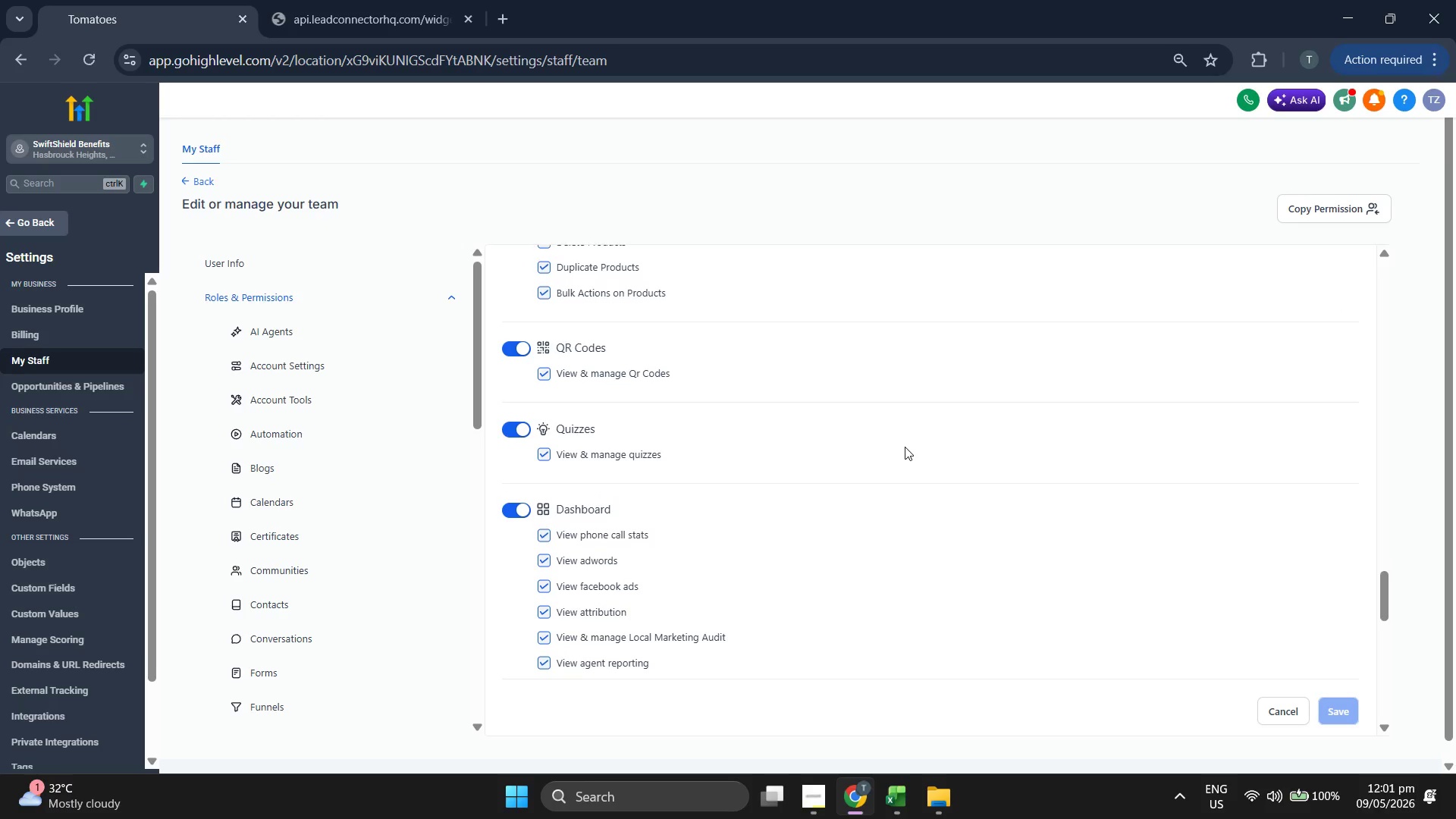 
scroll: coordinate [905, 447], scroll_direction: up, amount: 4.0
 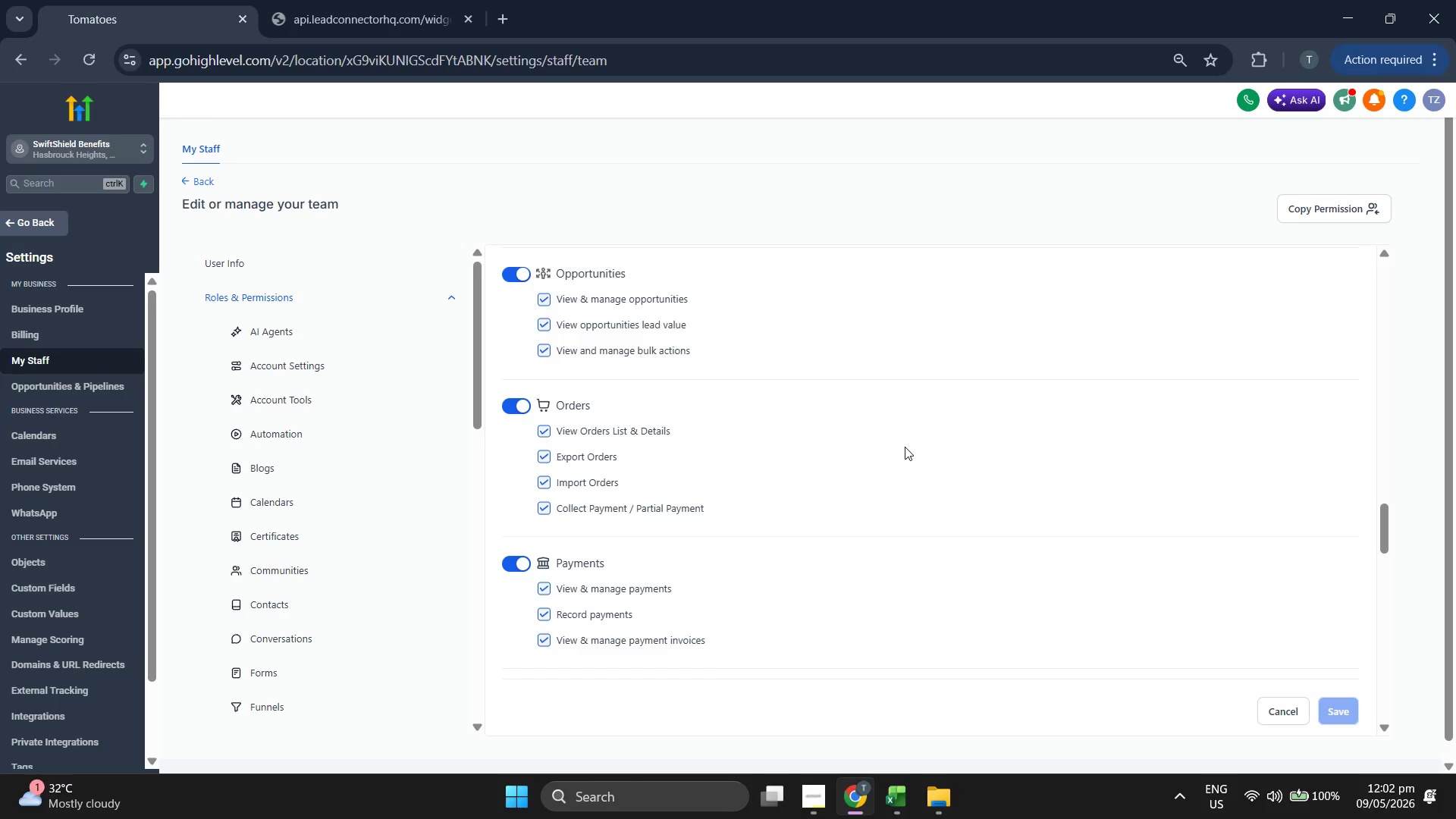 
scroll: coordinate [905, 447], scroll_direction: down, amount: 1.0
 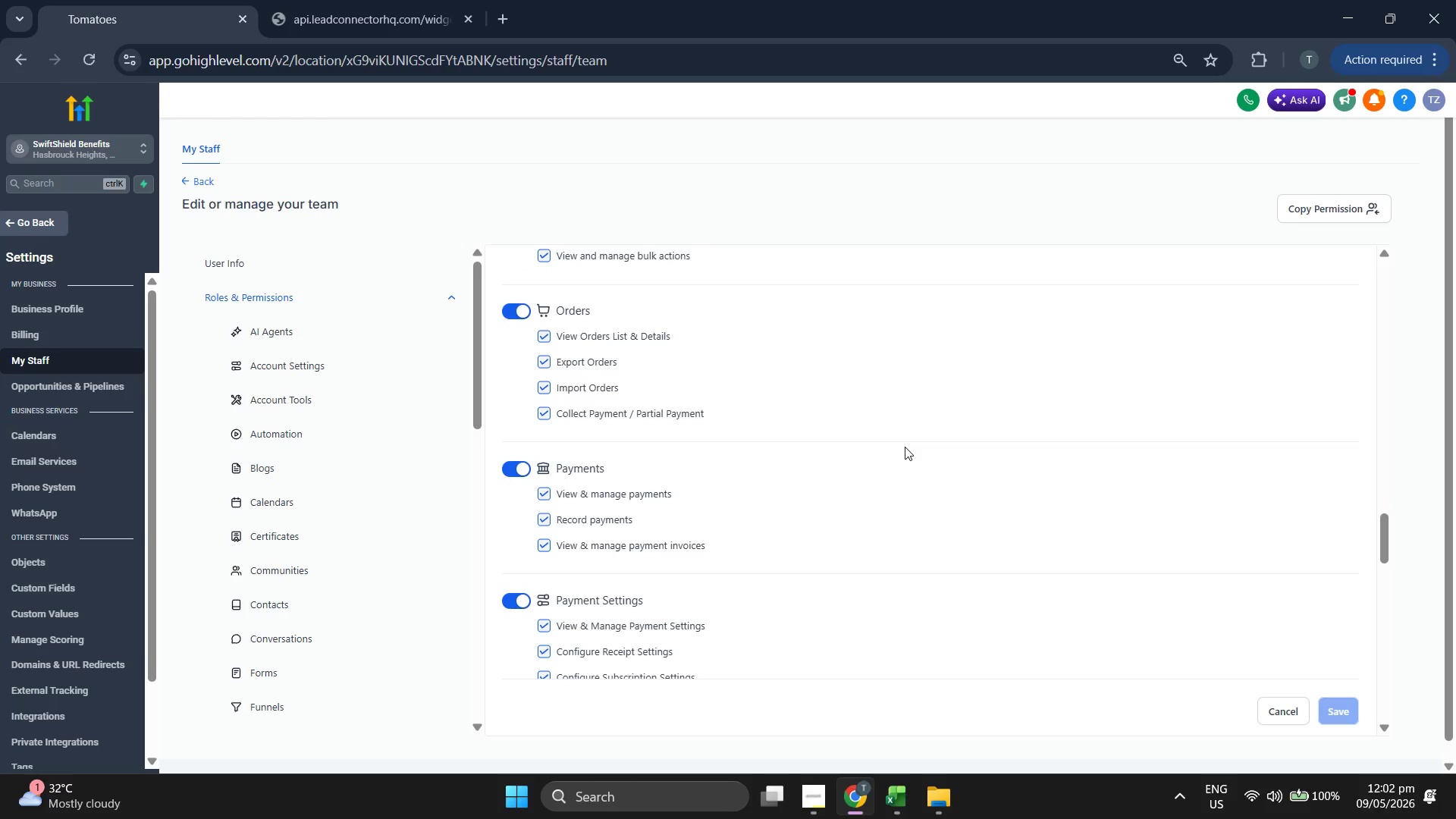 
scroll: coordinate [905, 447], scroll_direction: up, amount: 1.0
 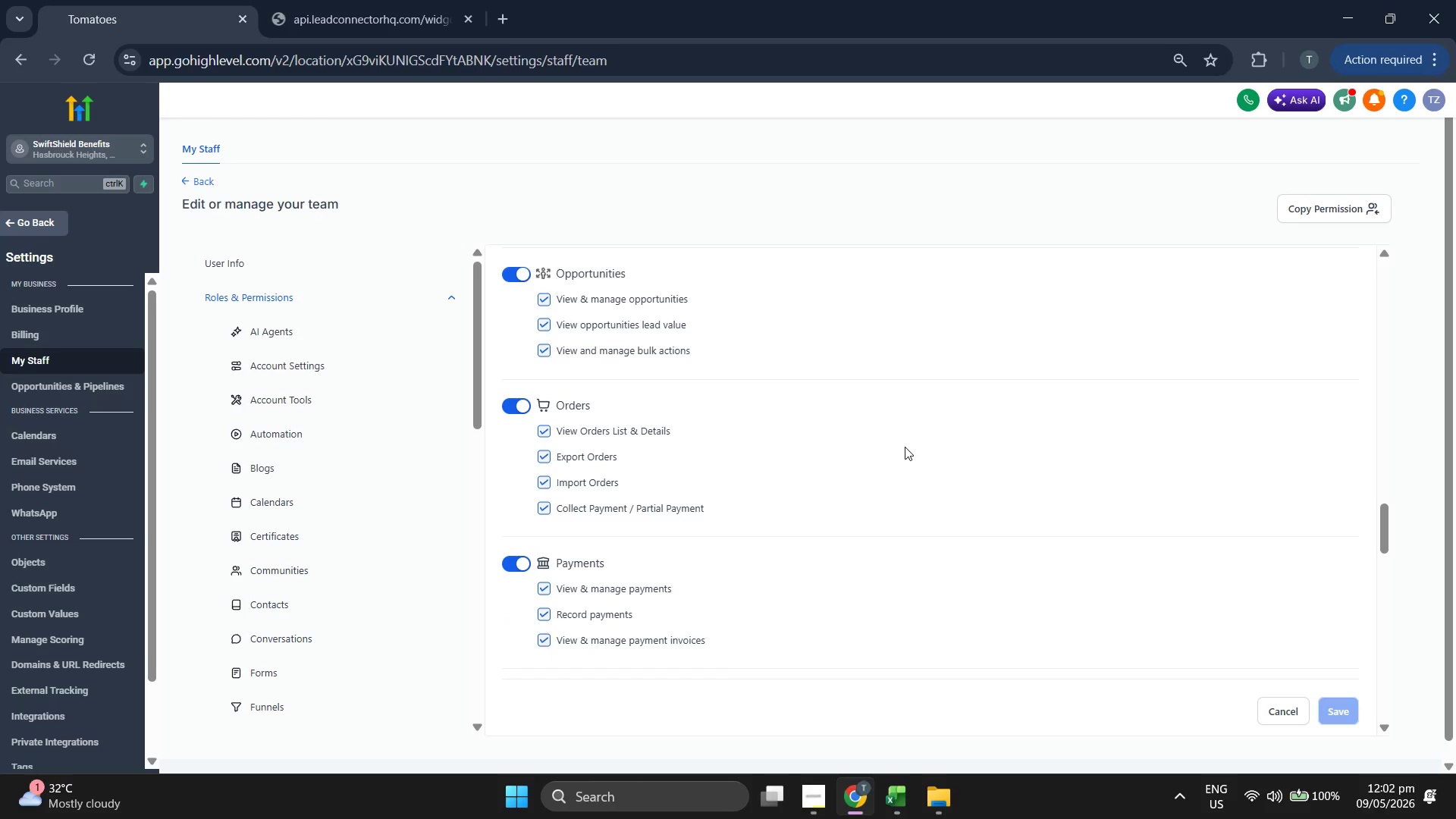 
scroll: coordinate [905, 447], scroll_direction: down, amount: 1.0
 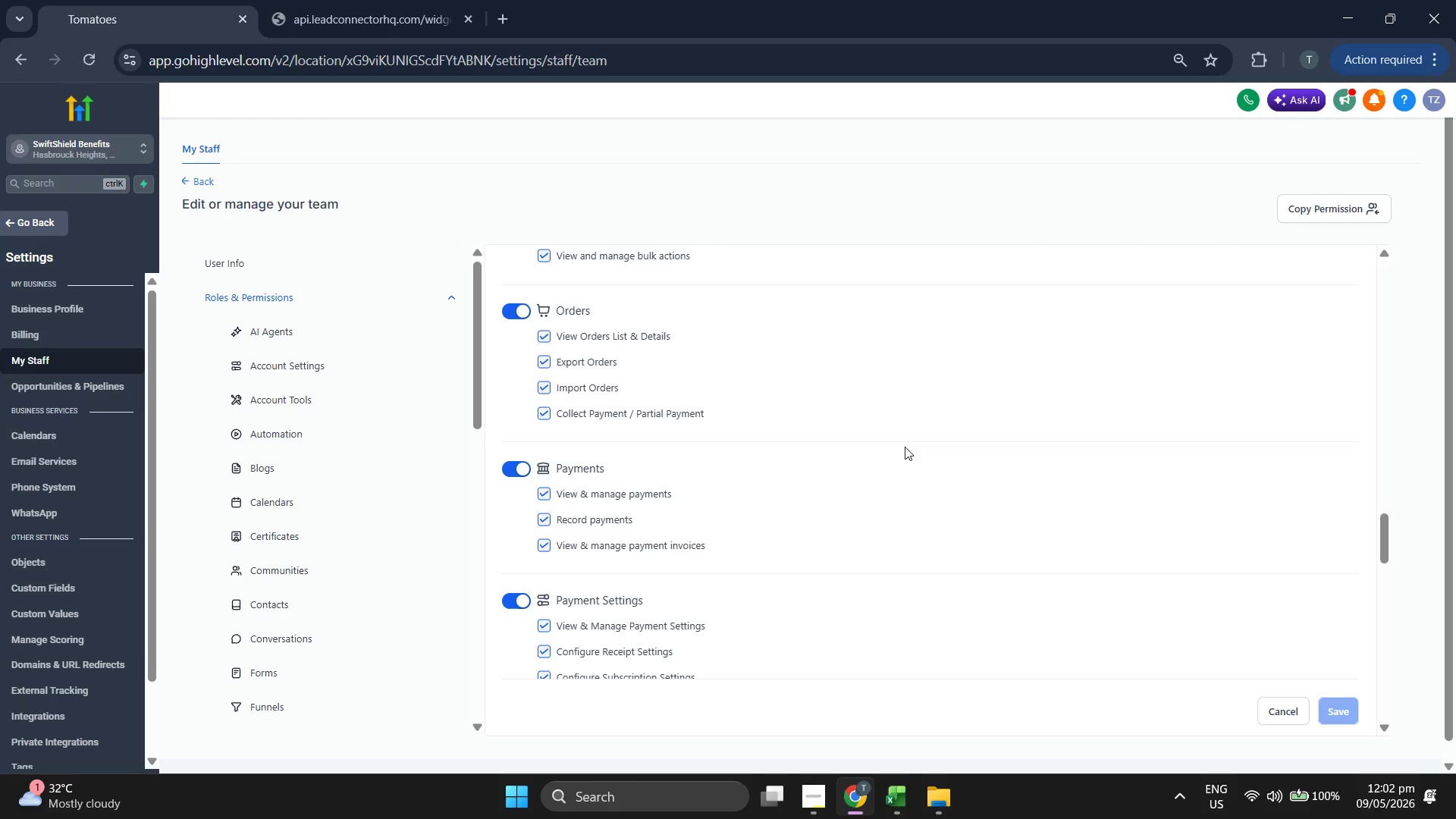 
scroll: coordinate [905, 447], scroll_direction: up, amount: 3.0
 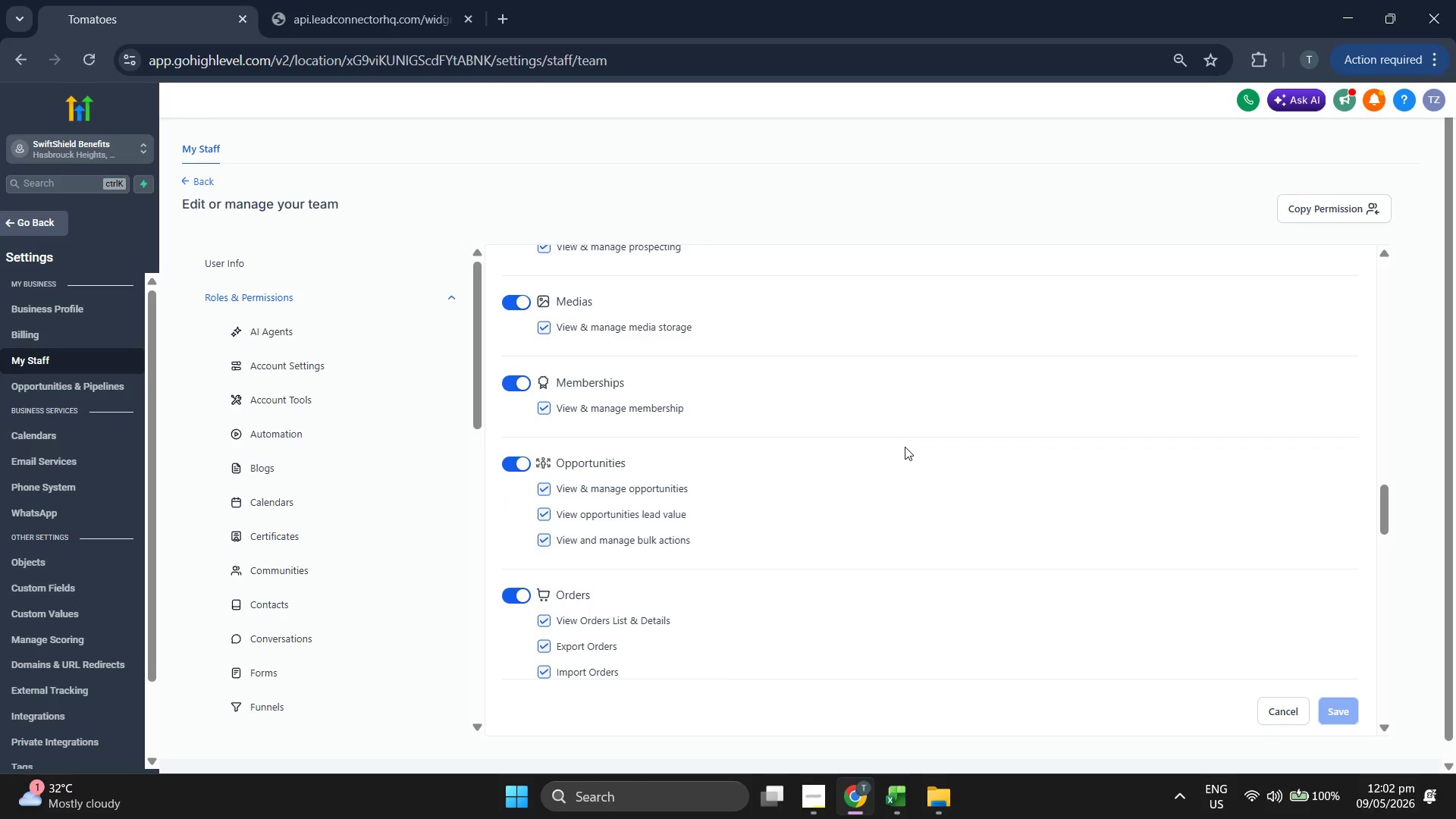 
scroll: coordinate [905, 447], scroll_direction: down, amount: 1.0
 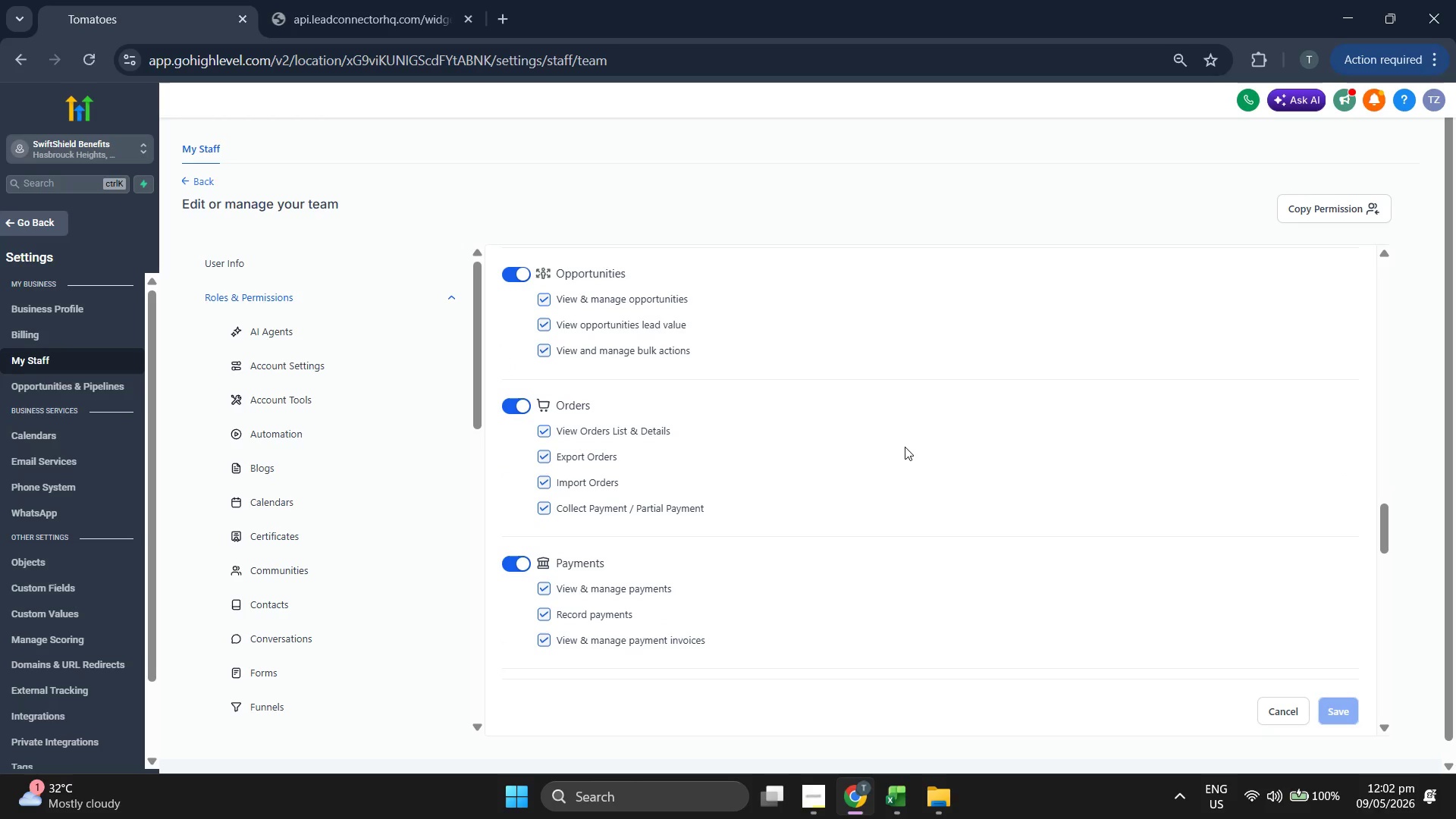 
scroll: coordinate [905, 447], scroll_direction: up, amount: 2.0
 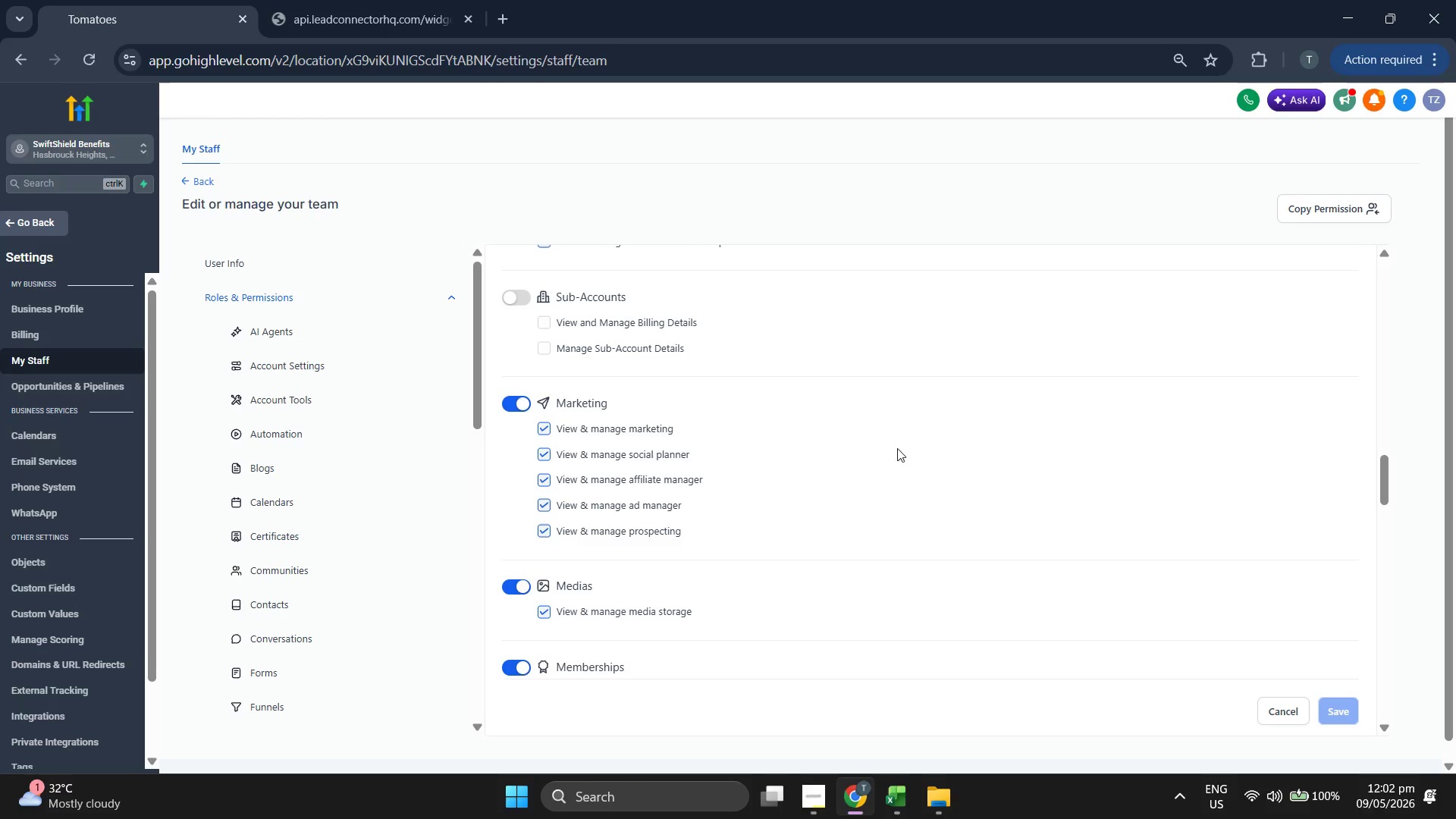 
scroll: coordinate [382, 424], scroll_direction: down, amount: 2.0
 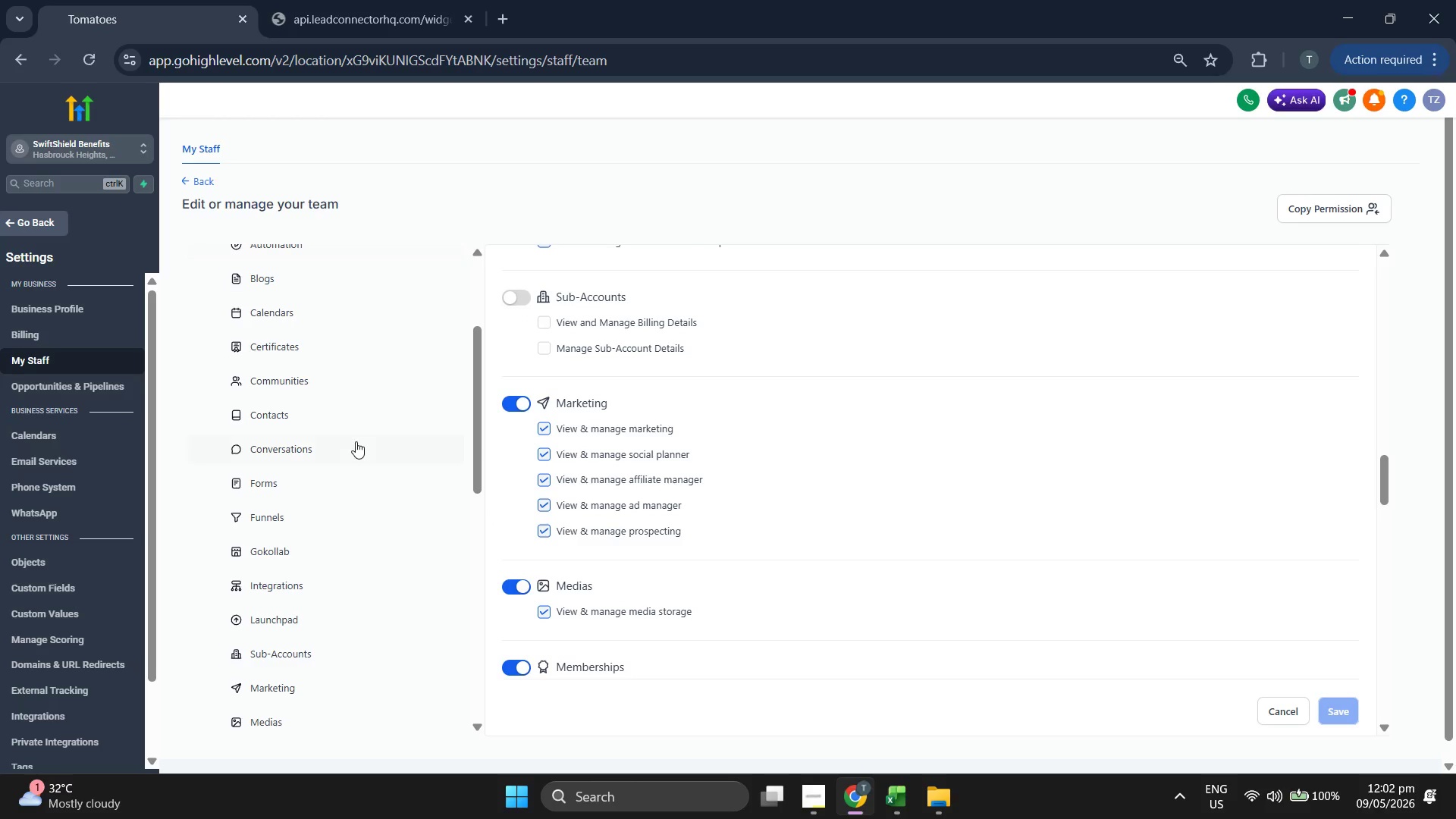 
left_click([356, 441])
 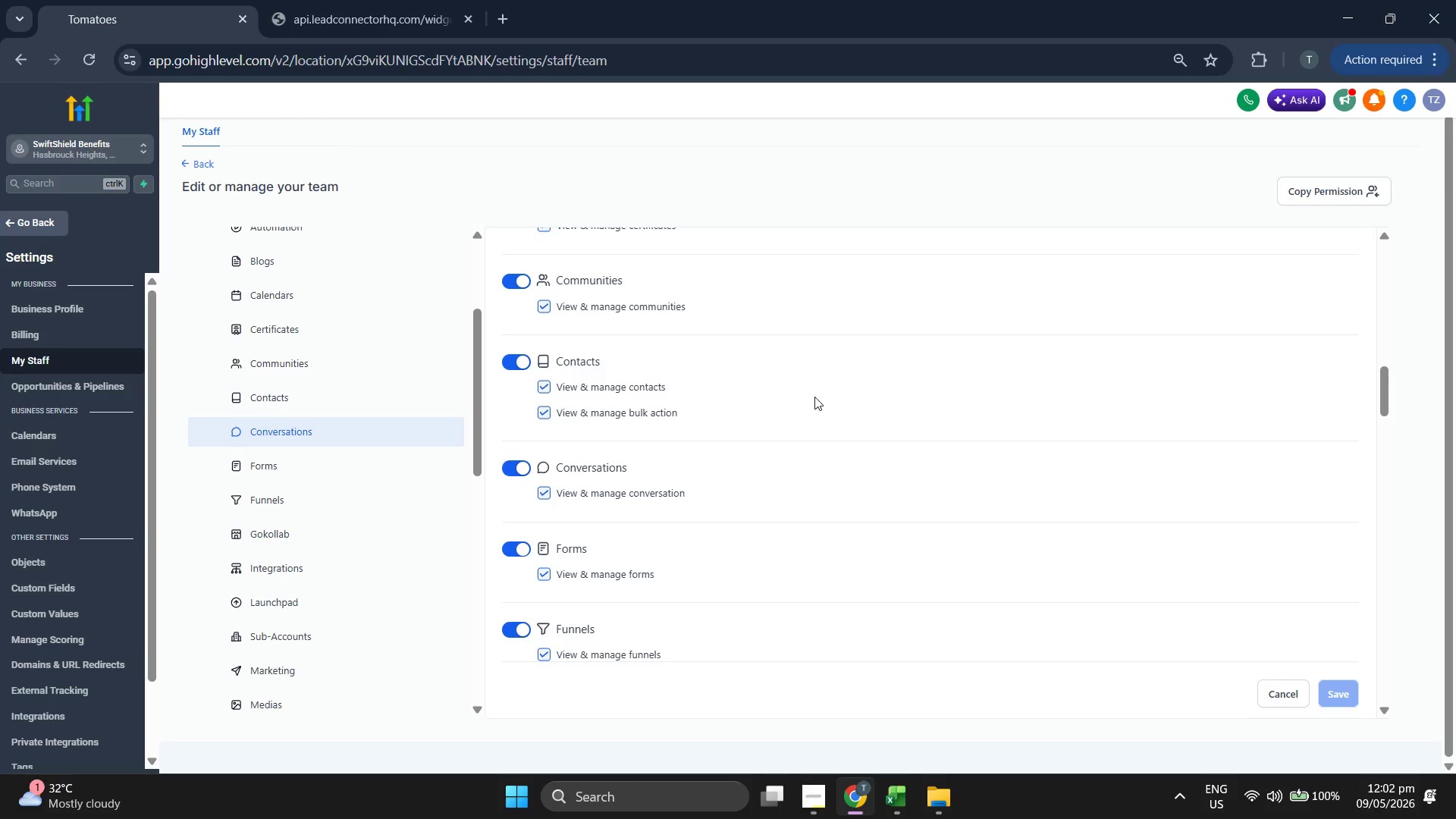 
scroll: coordinate [814, 397], scroll_direction: down, amount: 2.0
 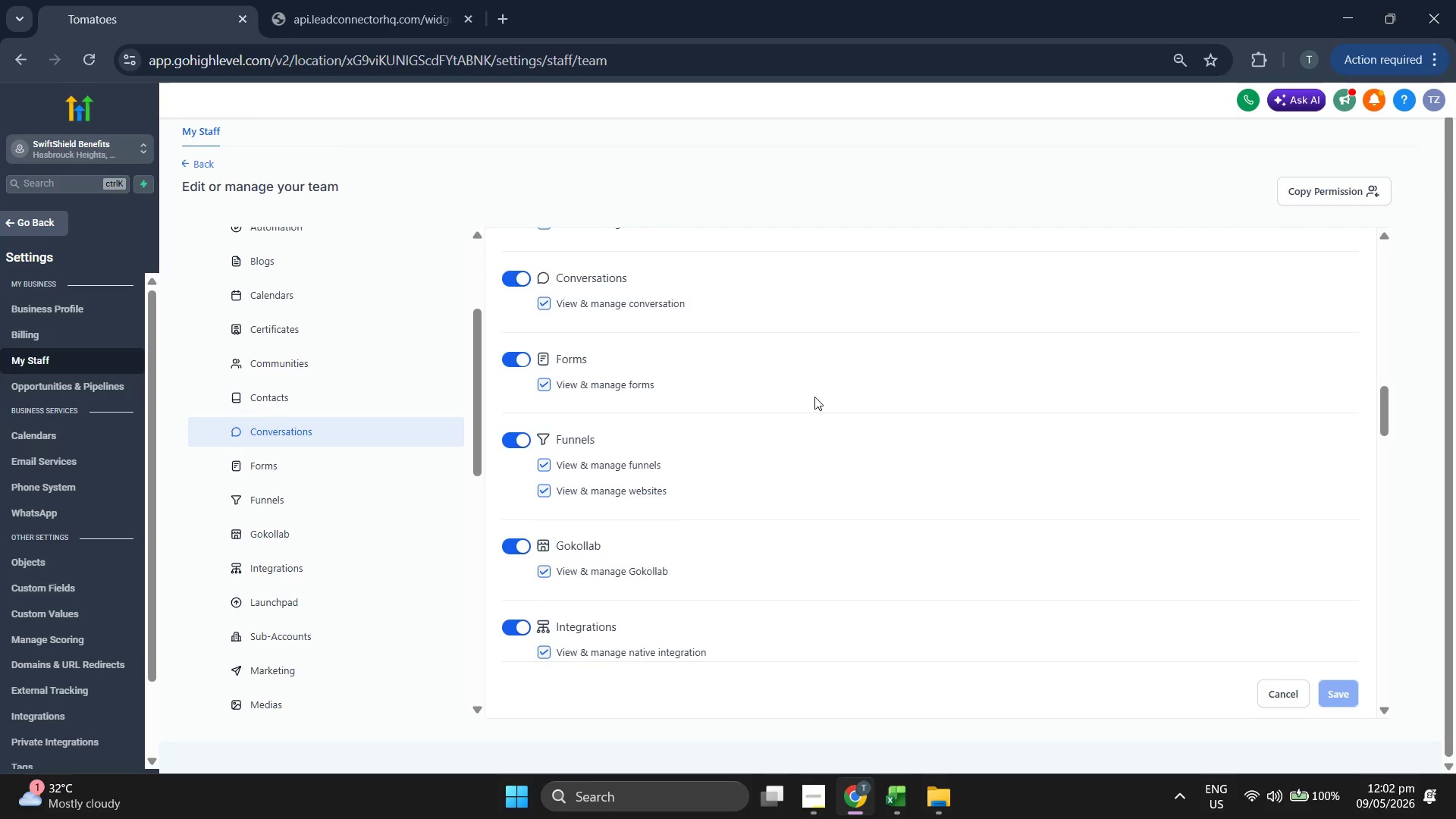 
scroll: coordinate [814, 397], scroll_direction: up, amount: 6.0
 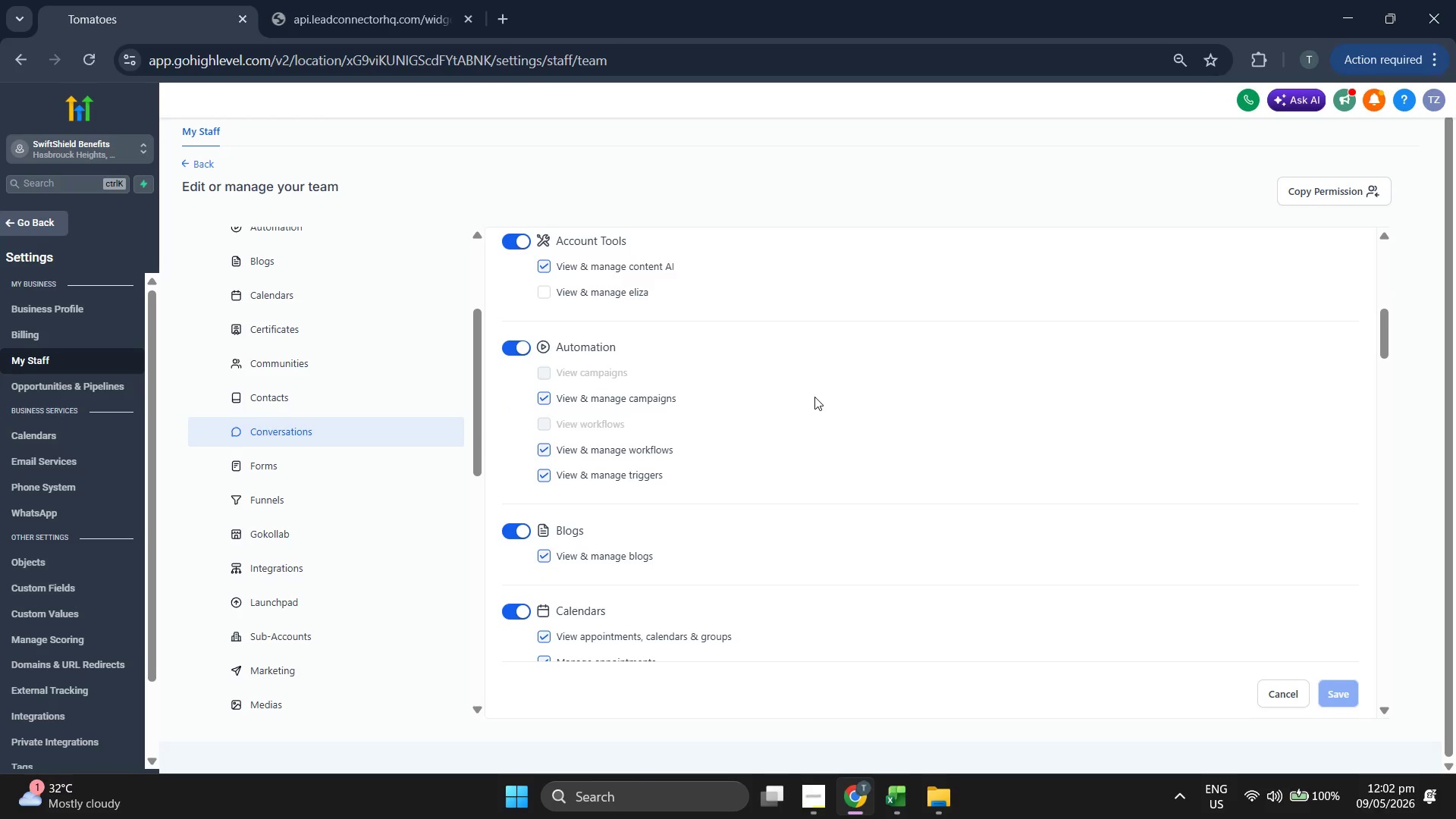 
scroll: coordinate [814, 397], scroll_direction: none, amount: 0.0
 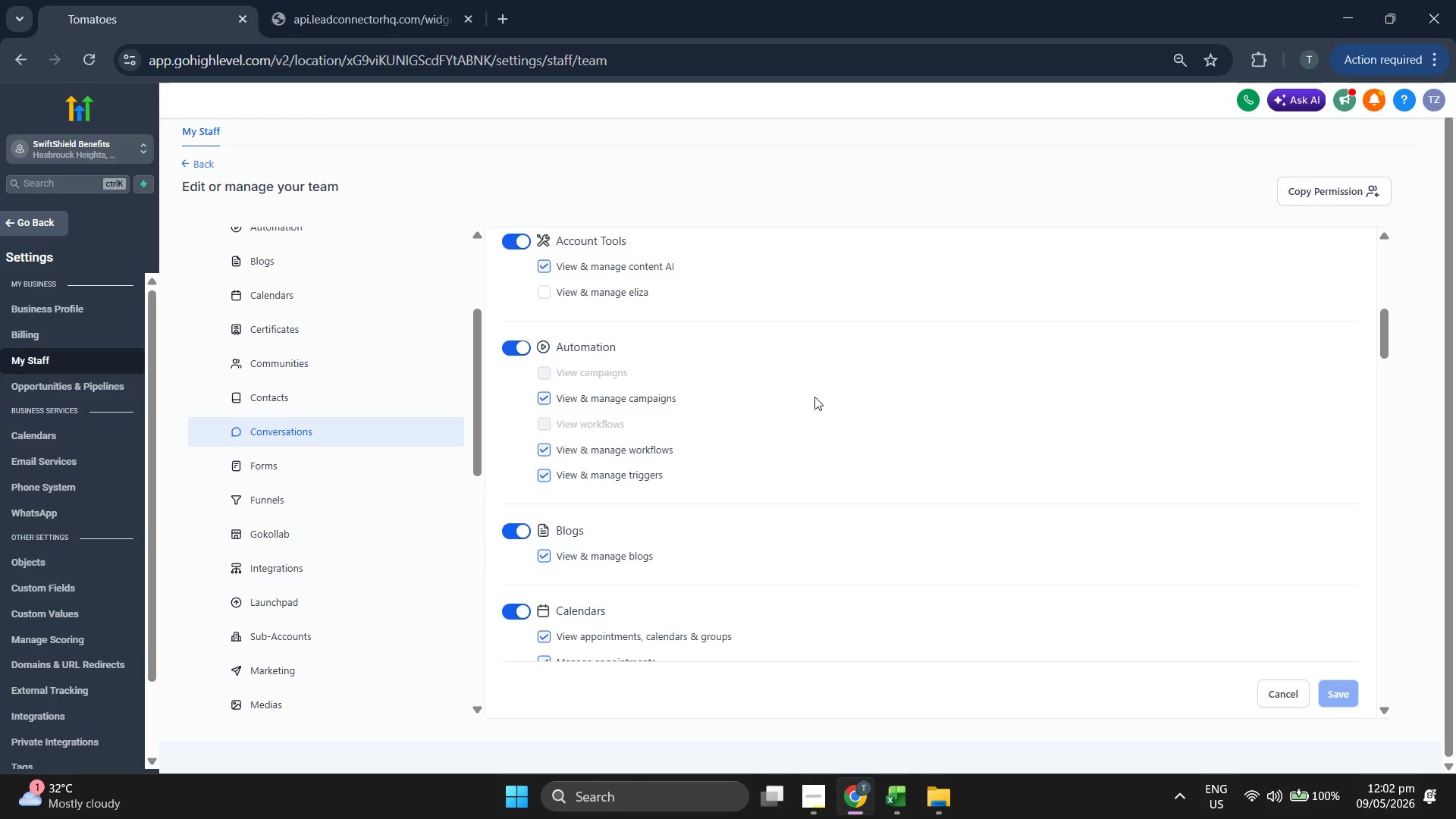 
scroll: coordinate [814, 397], scroll_direction: down, amount: 1.0
 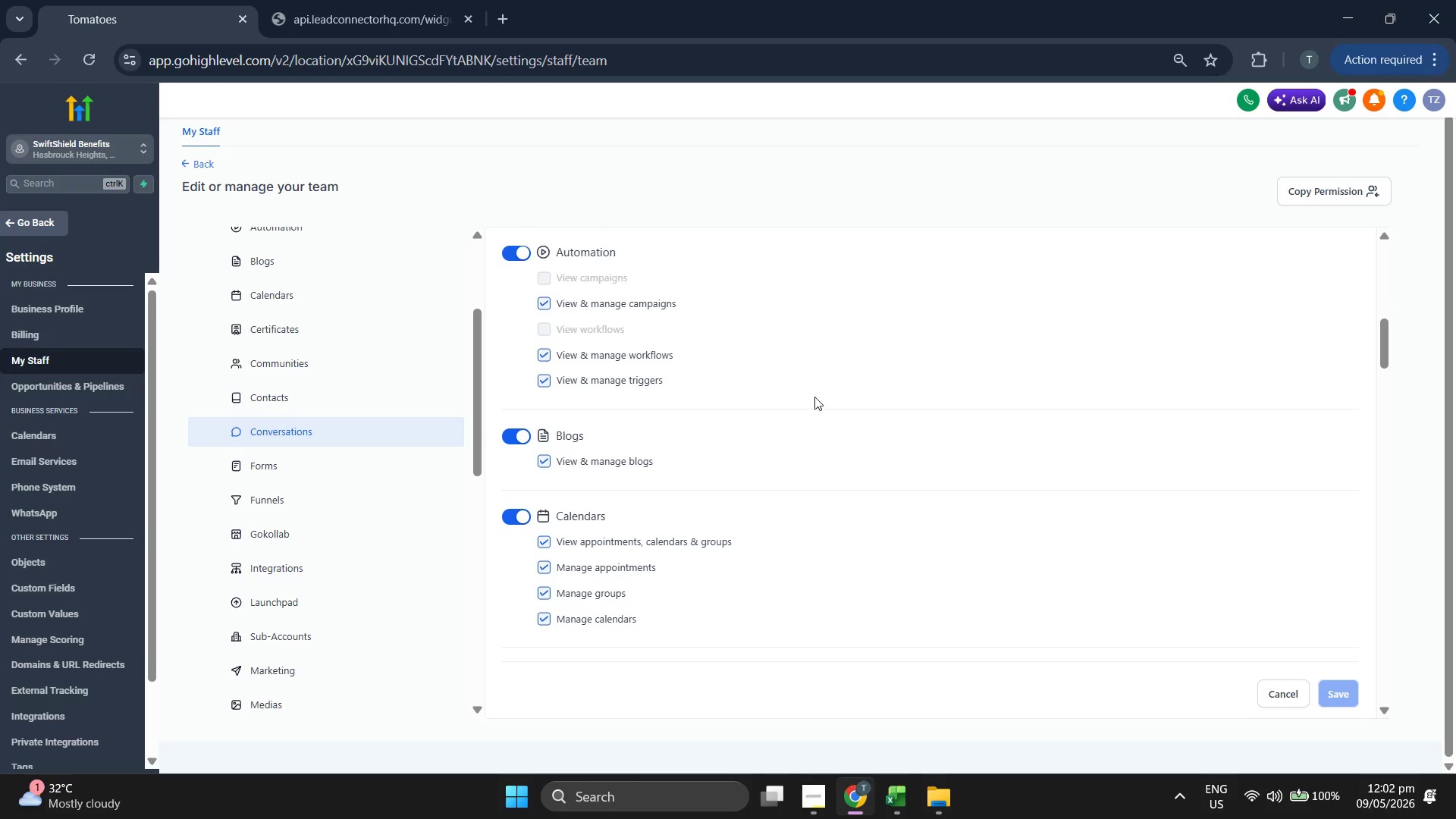 
scroll: coordinate [814, 397], scroll_direction: up, amount: 1.0
 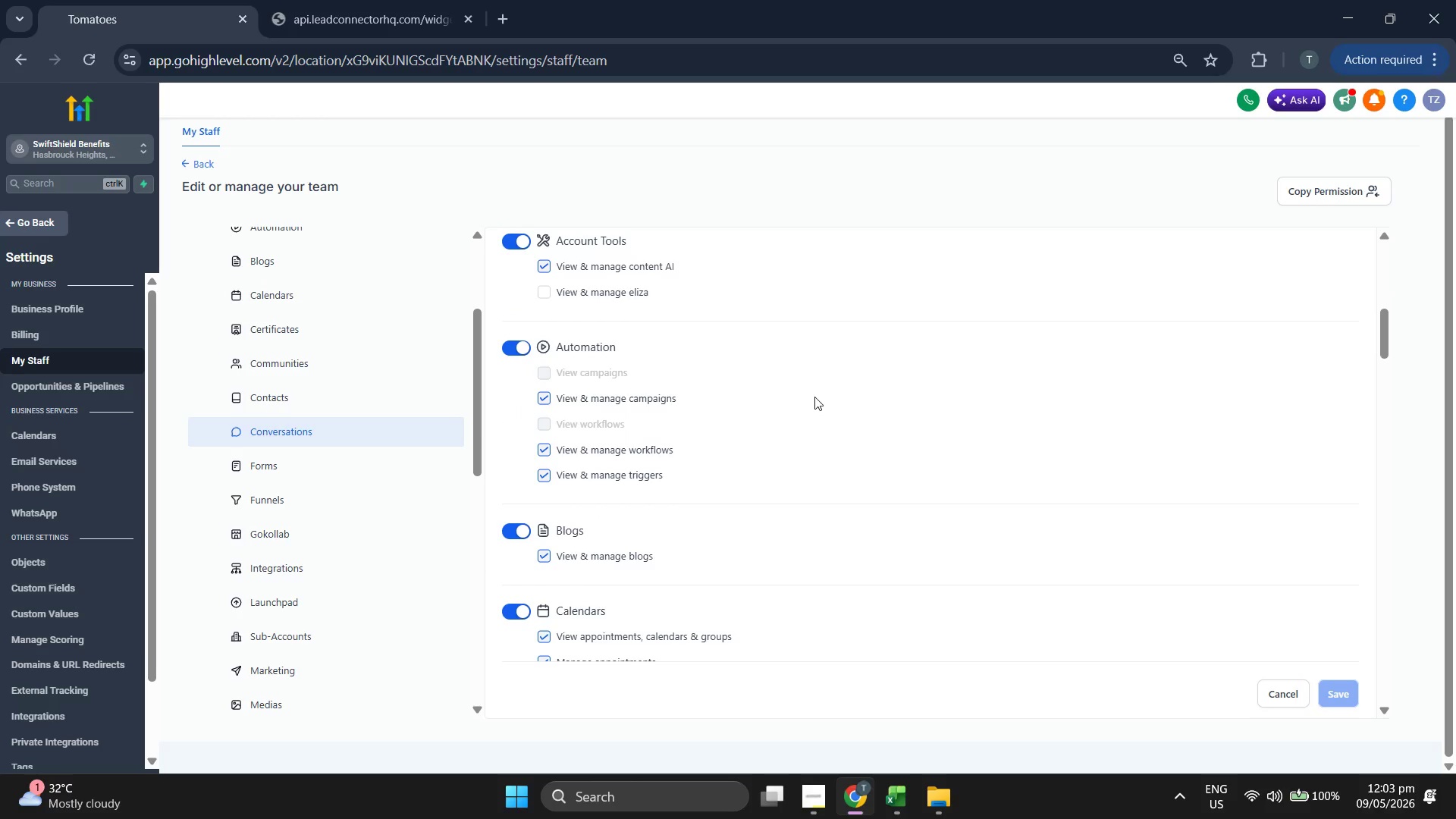 
scroll: coordinate [814, 397], scroll_direction: down, amount: 1.0
 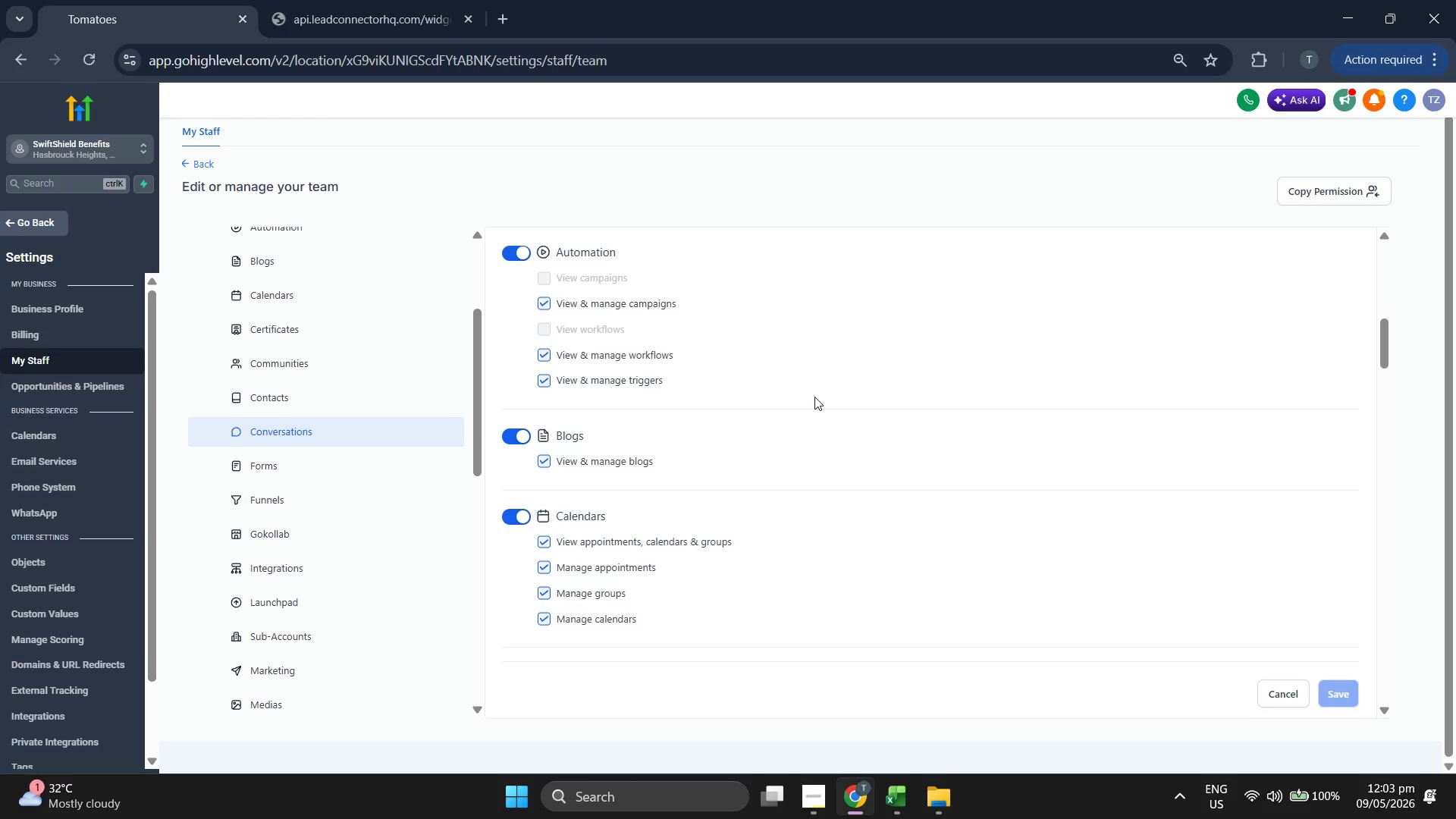 
scroll: coordinate [814, 397], scroll_direction: up, amount: 1.0
 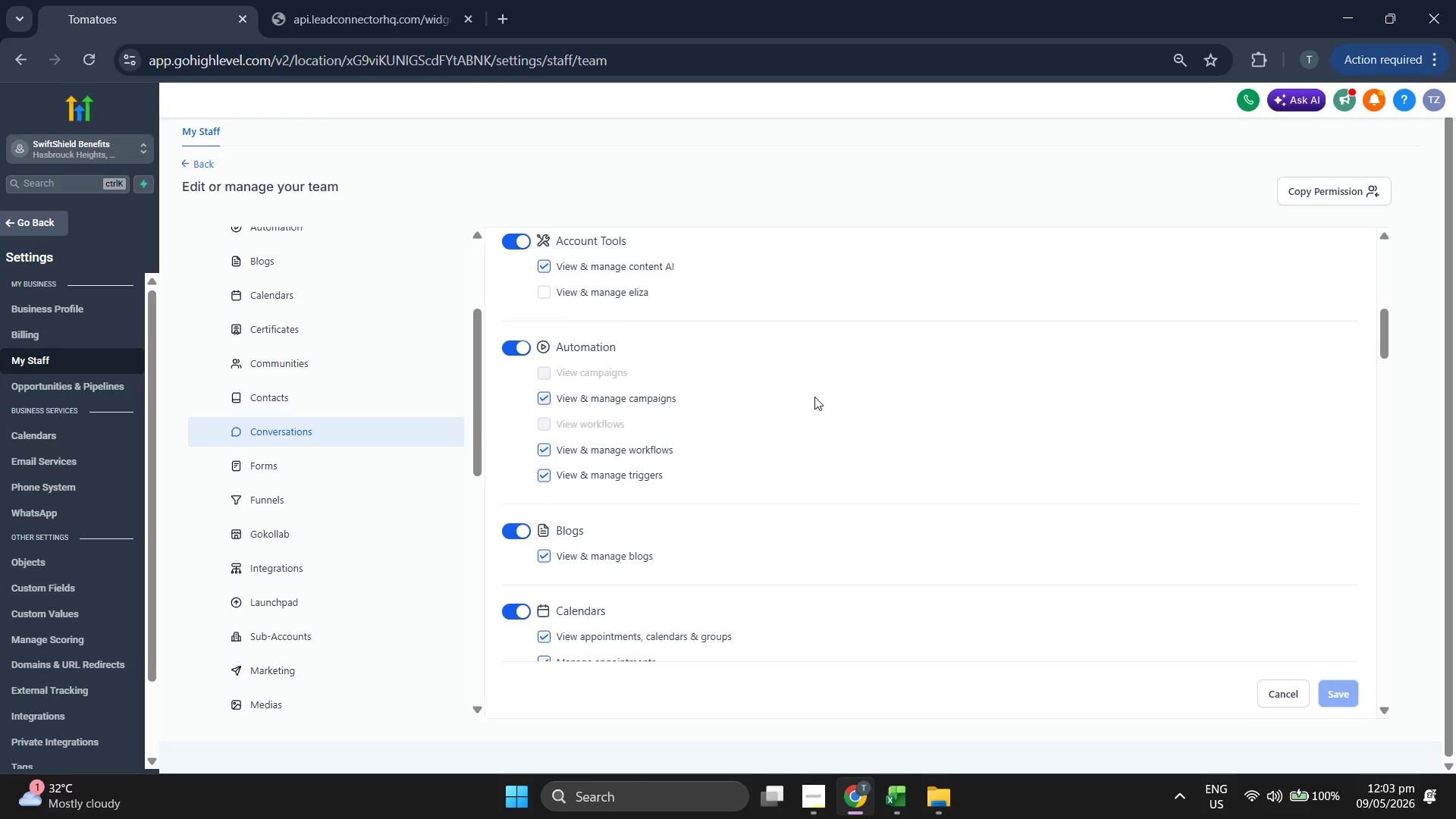 
scroll: coordinate [998, 511], scroll_direction: down, amount: 7.0
 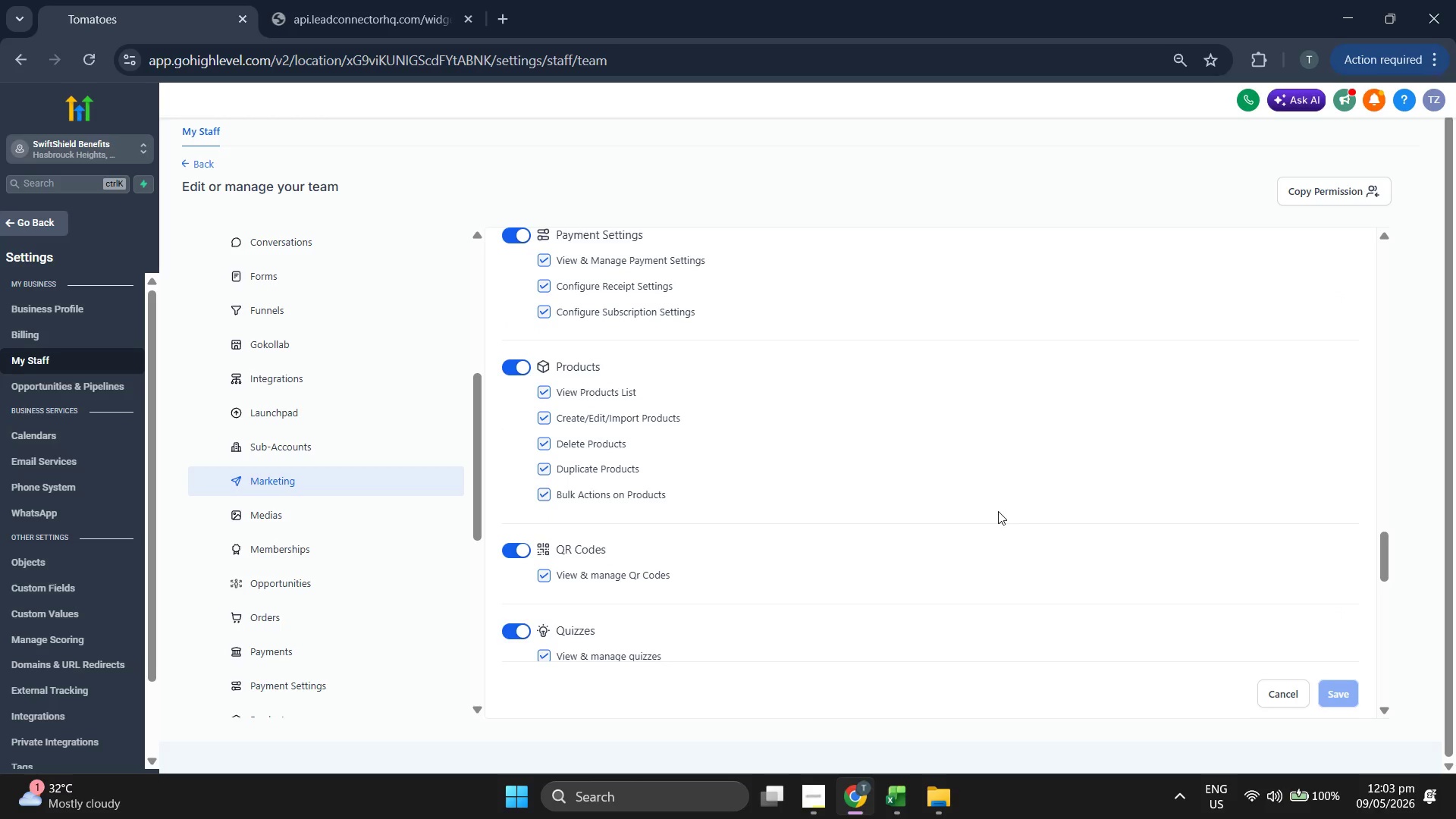 
scroll: coordinate [998, 511], scroll_direction: down, amount: 2.0
 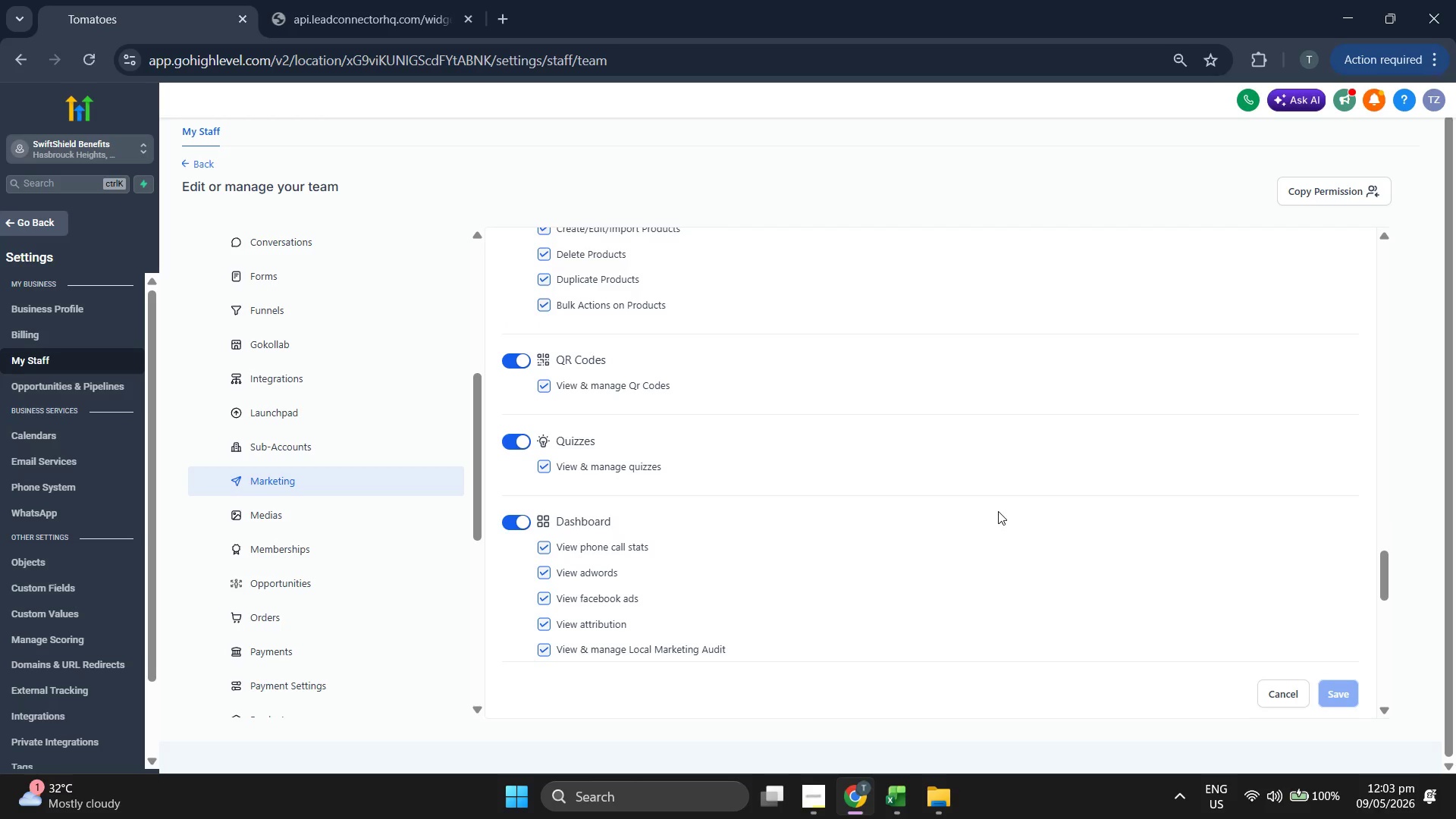 
wait(6.01)
 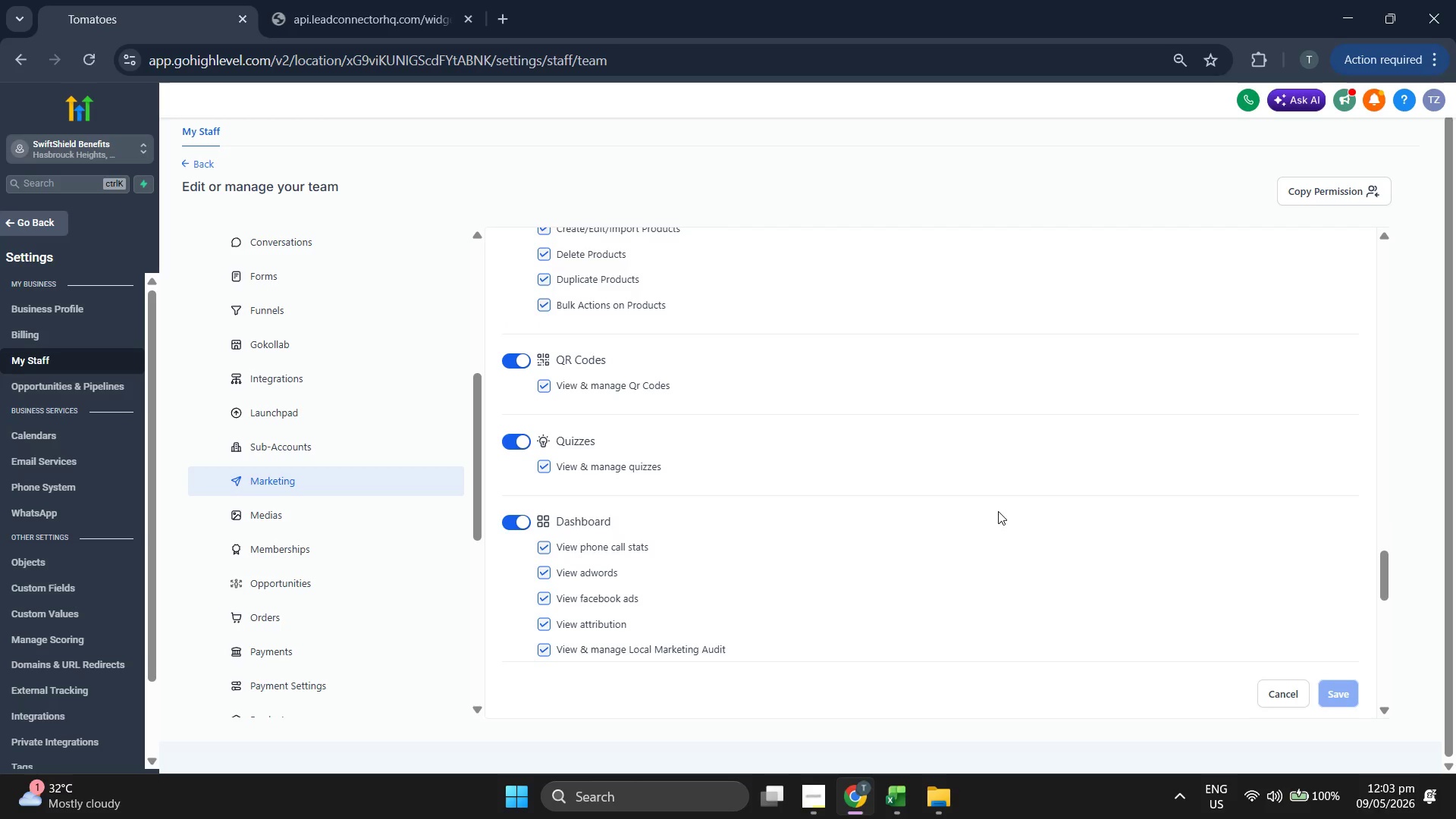 
scroll: coordinate [358, 518], scroll_direction: down, amount: 9.0
 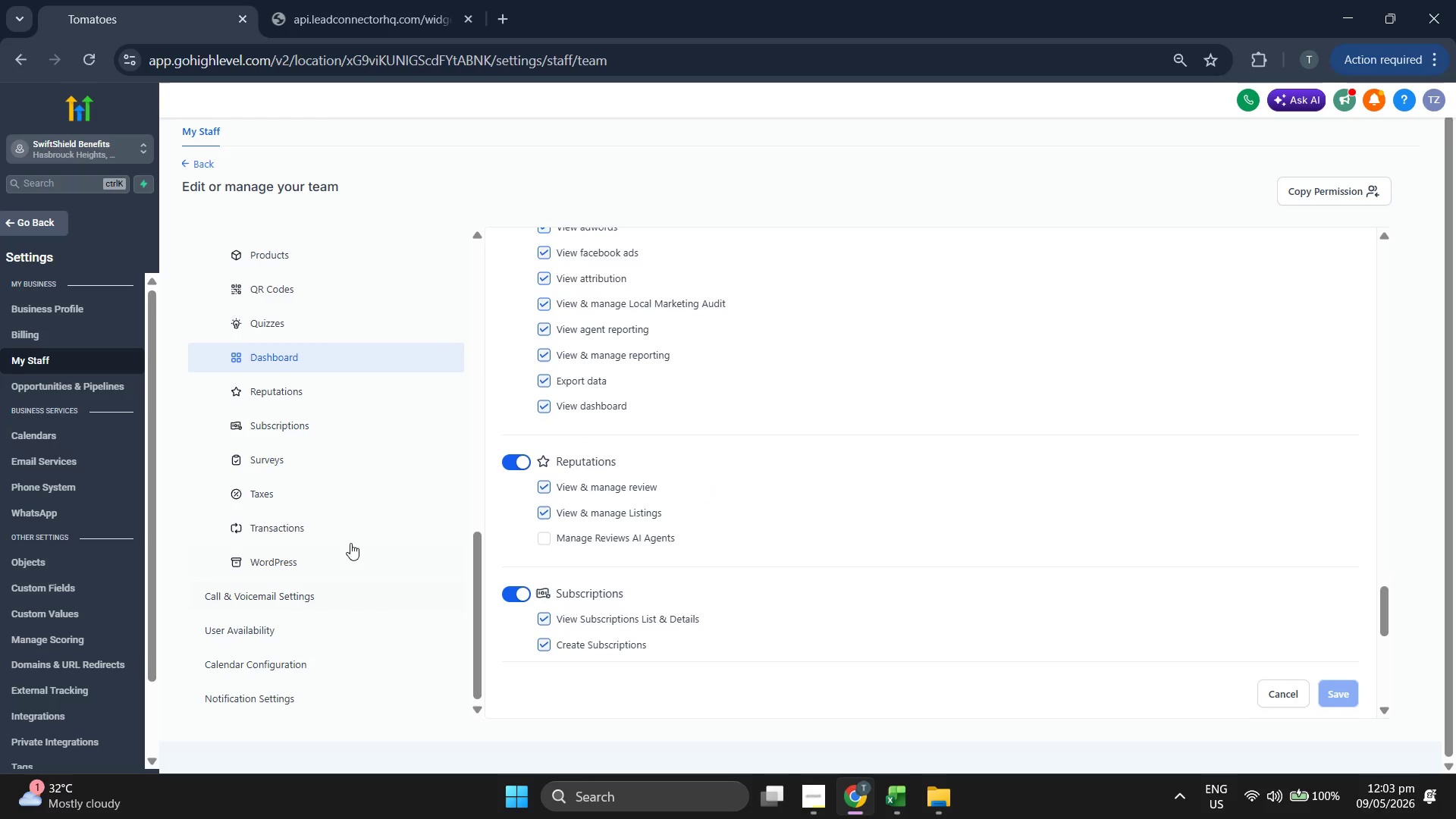 
left_click([357, 526])
 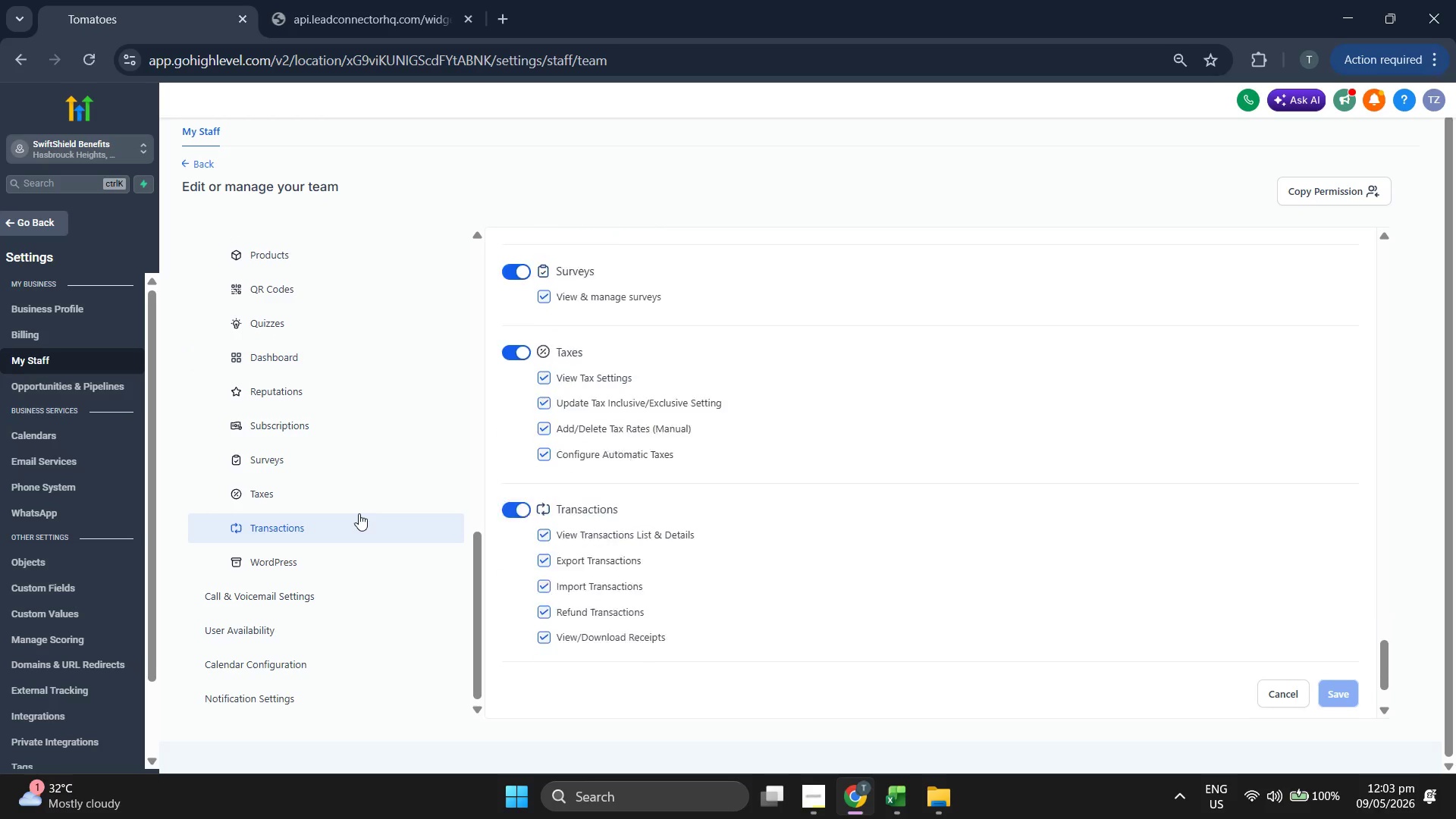 
scroll: coordinate [359, 513], scroll_direction: up, amount: 5.0
 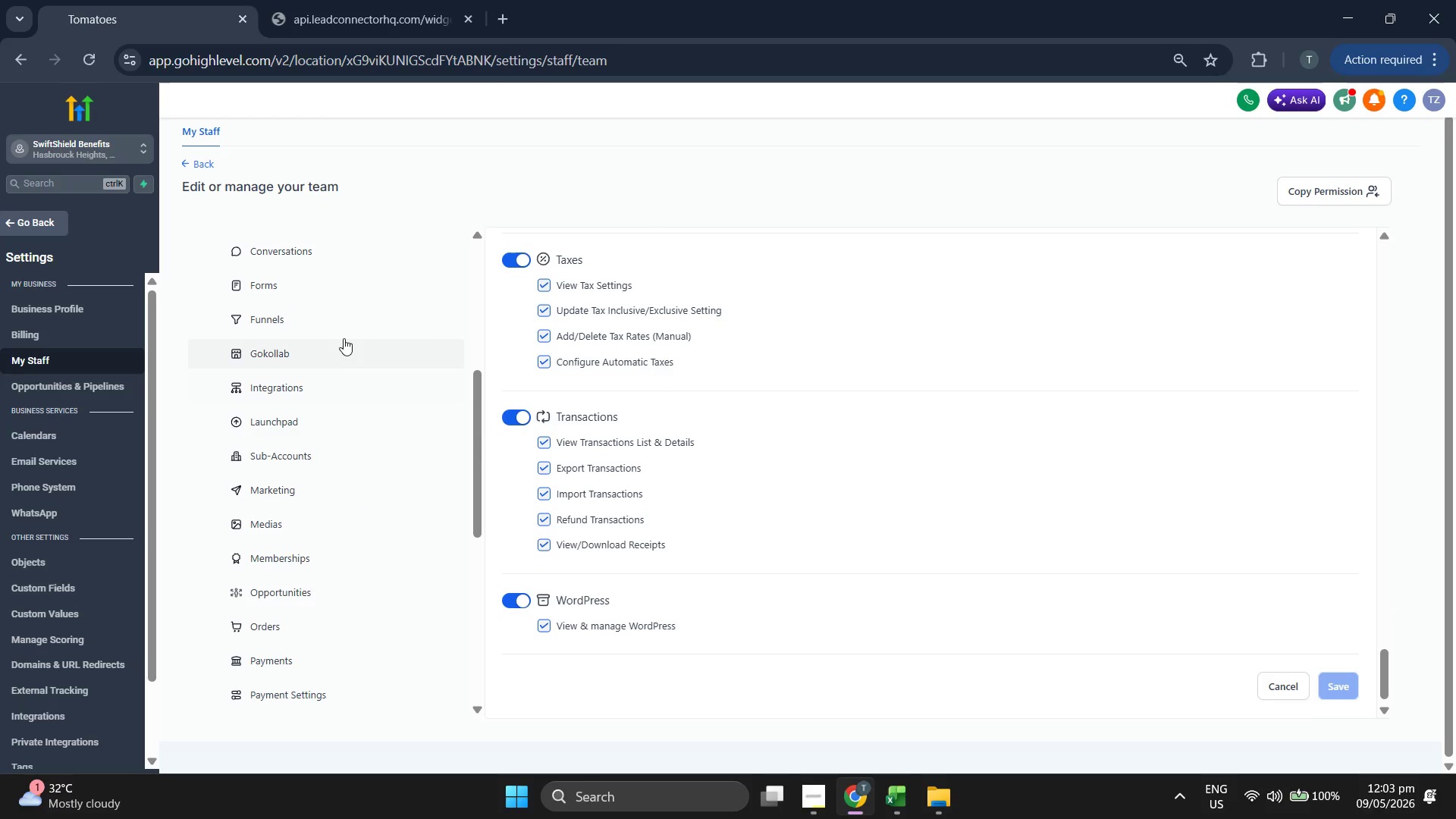 
left_click([340, 330])
 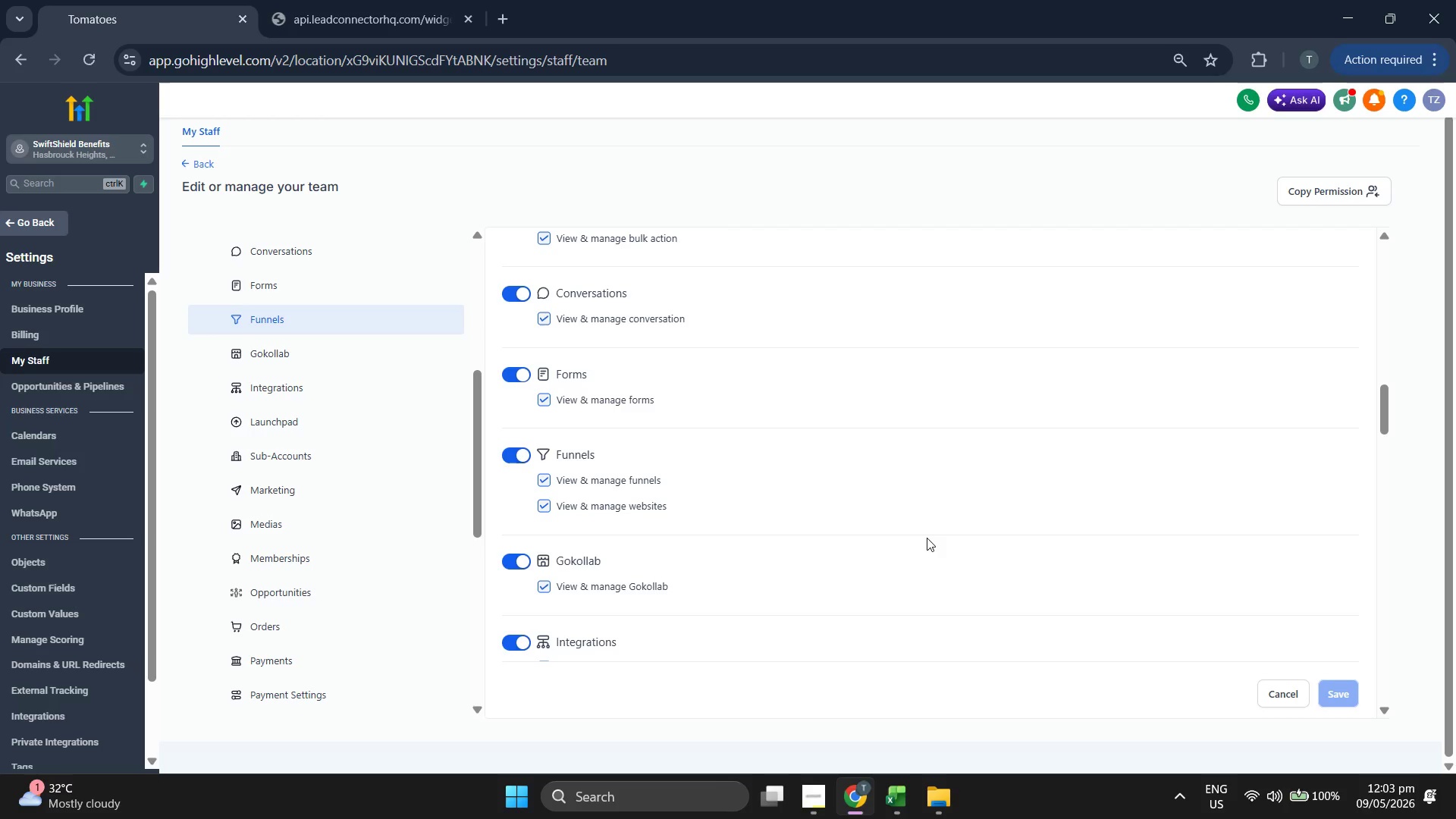 
scroll: coordinate [944, 638], scroll_direction: up, amount: 7.0